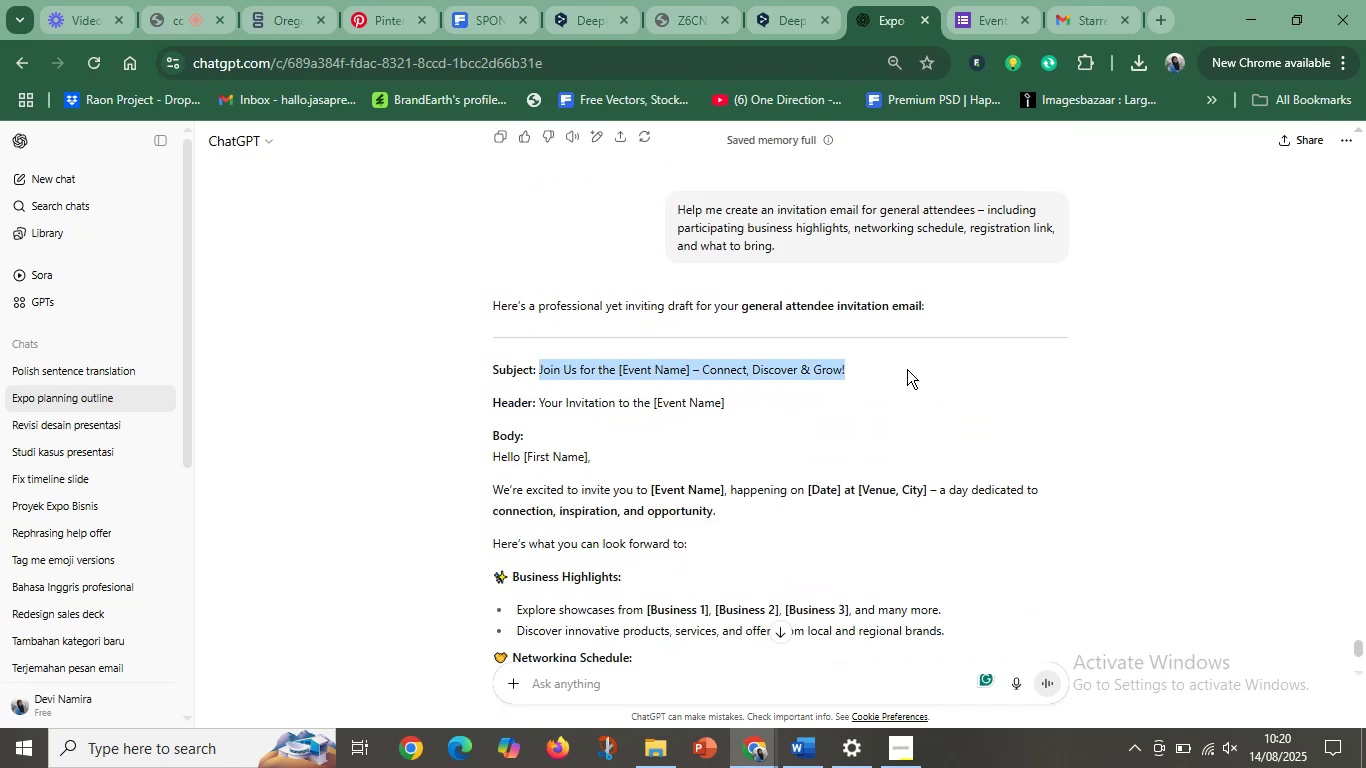 
hold_key(key=ControlLeft, duration=1.52)
 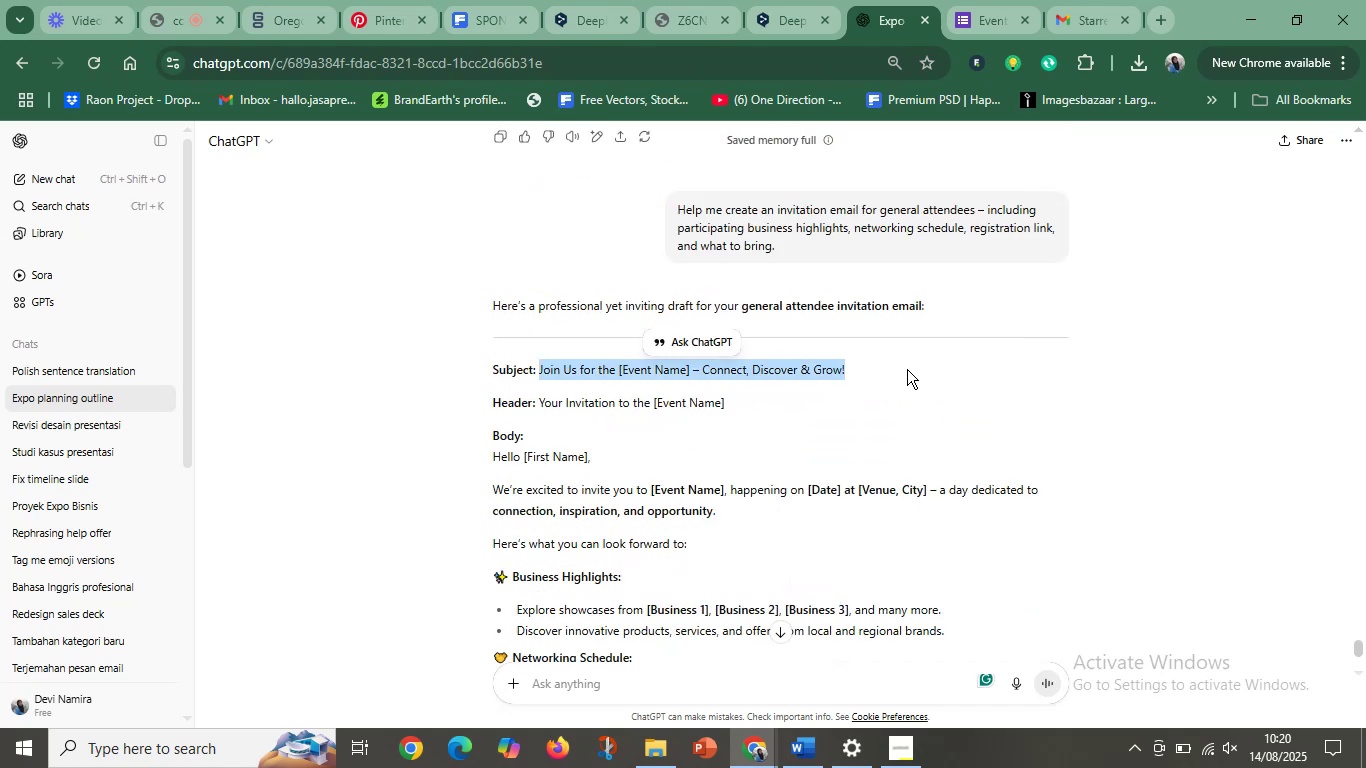 
hold_key(key=ControlLeft, duration=1.53)
 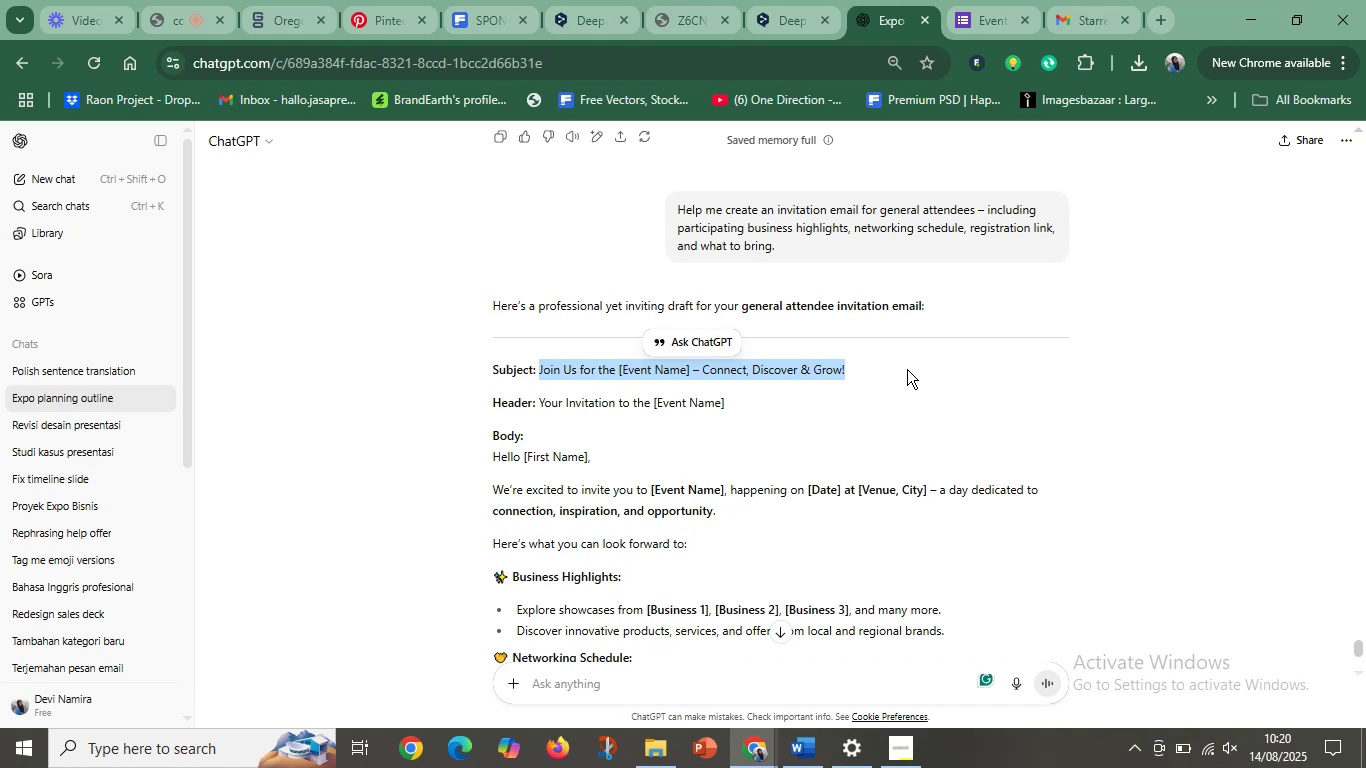 
hold_key(key=ControlLeft, duration=1.53)
 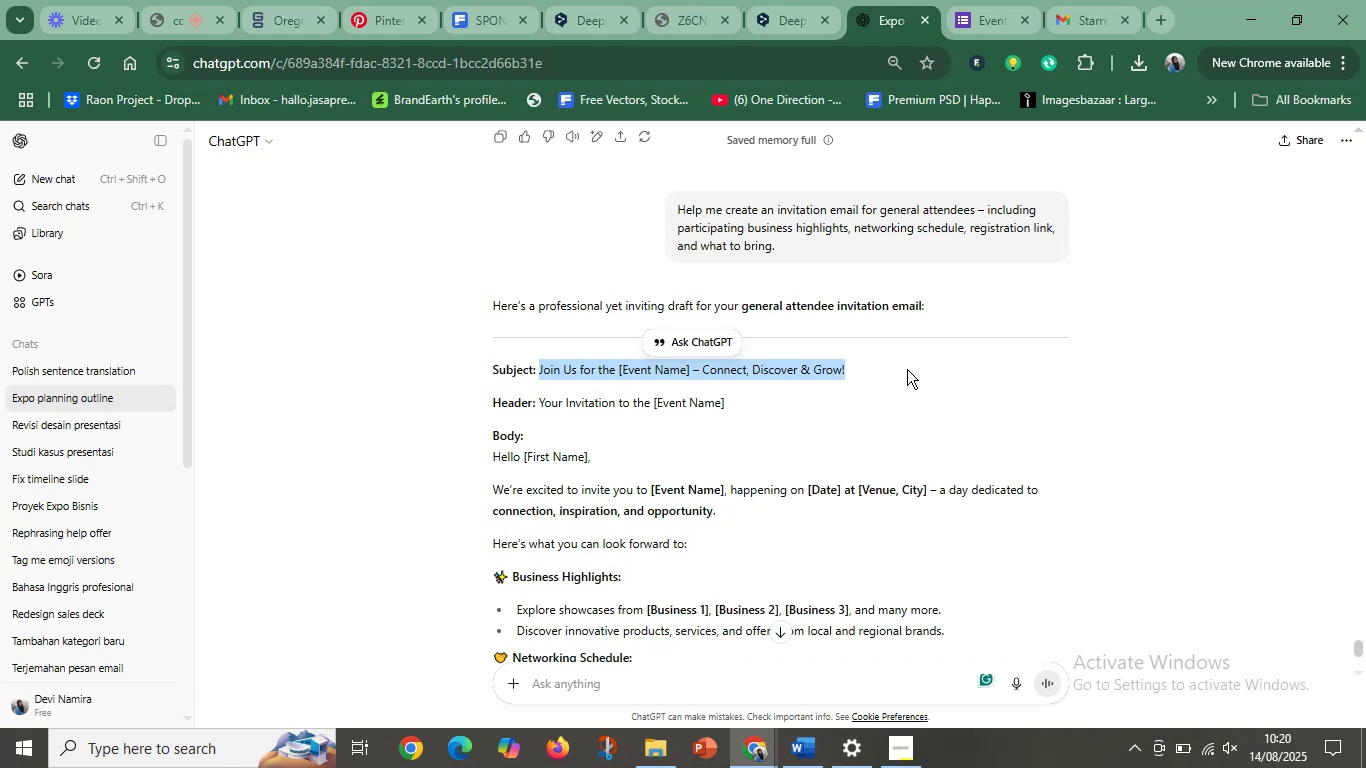 
hold_key(key=ControlLeft, duration=1.53)
 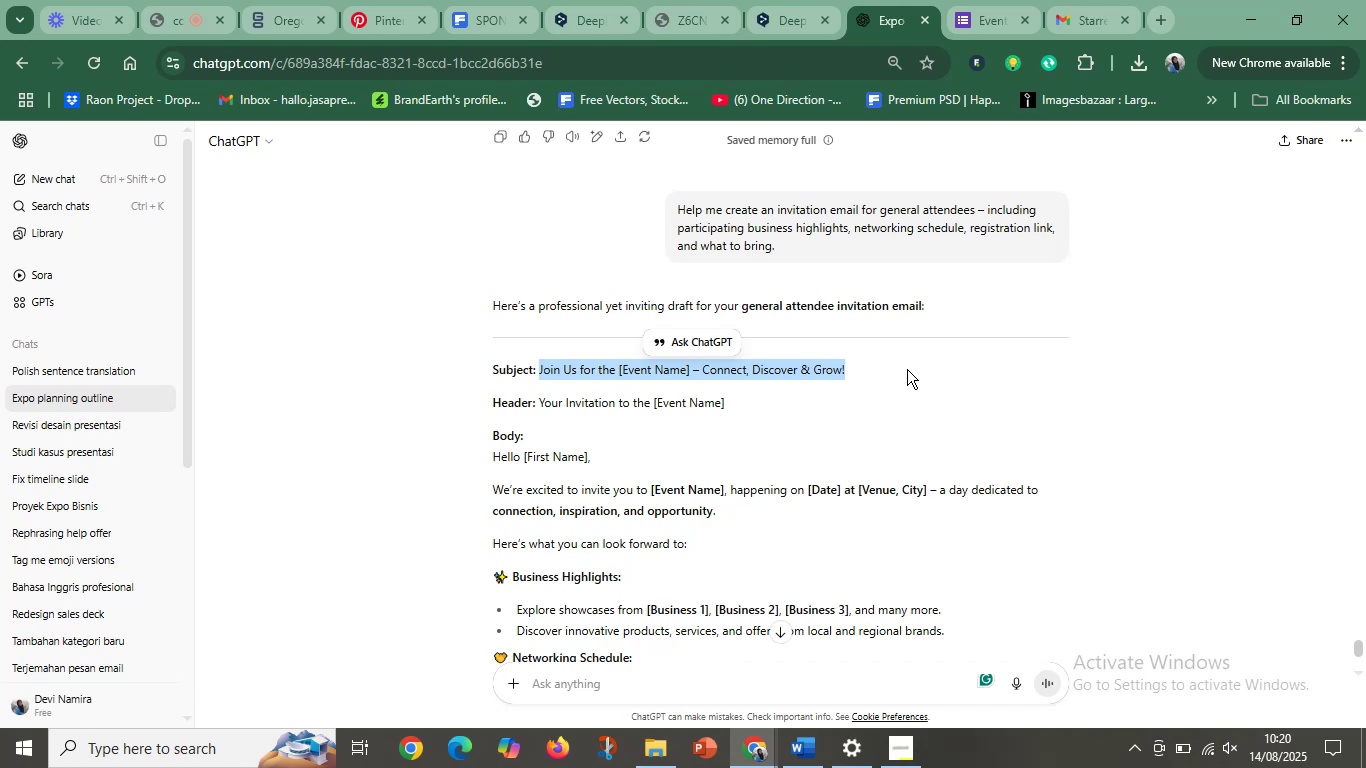 
key(Control+C)
 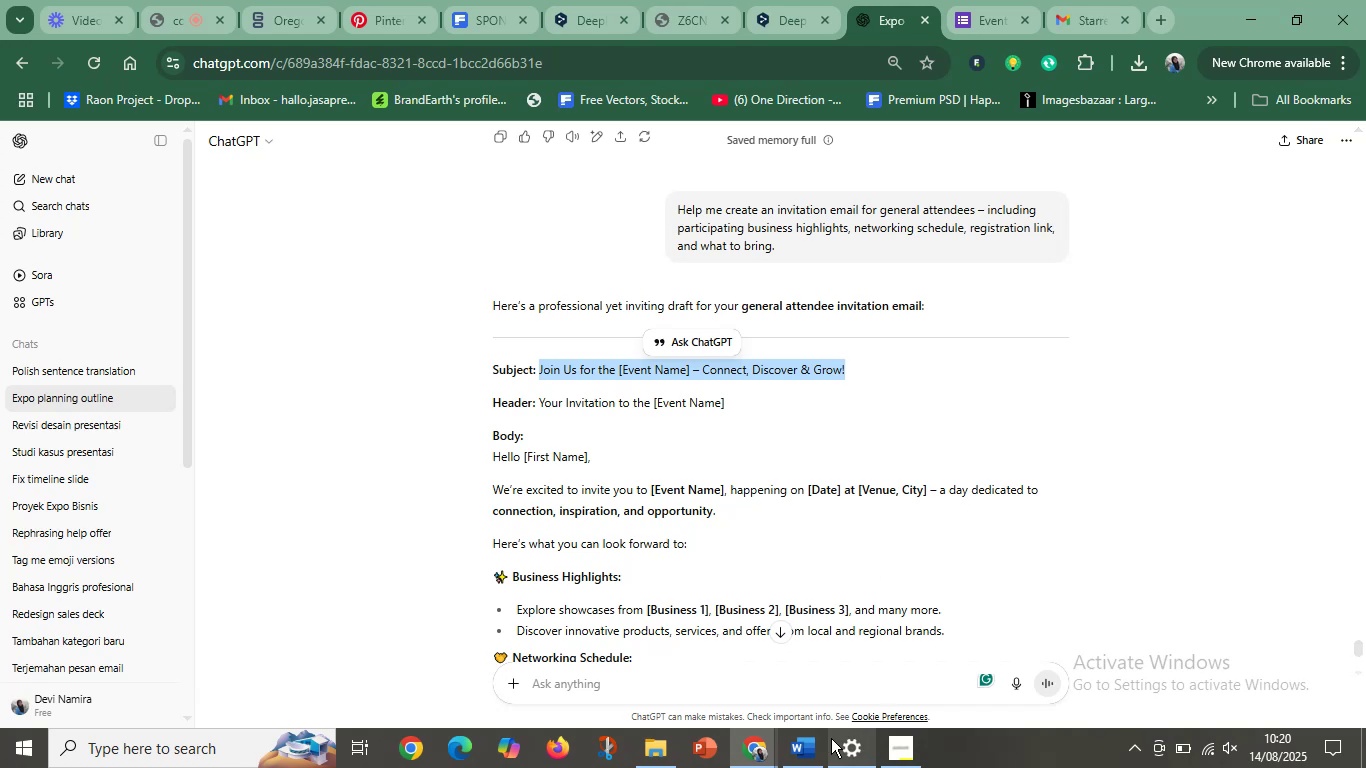 
mouse_move([755, 745])
 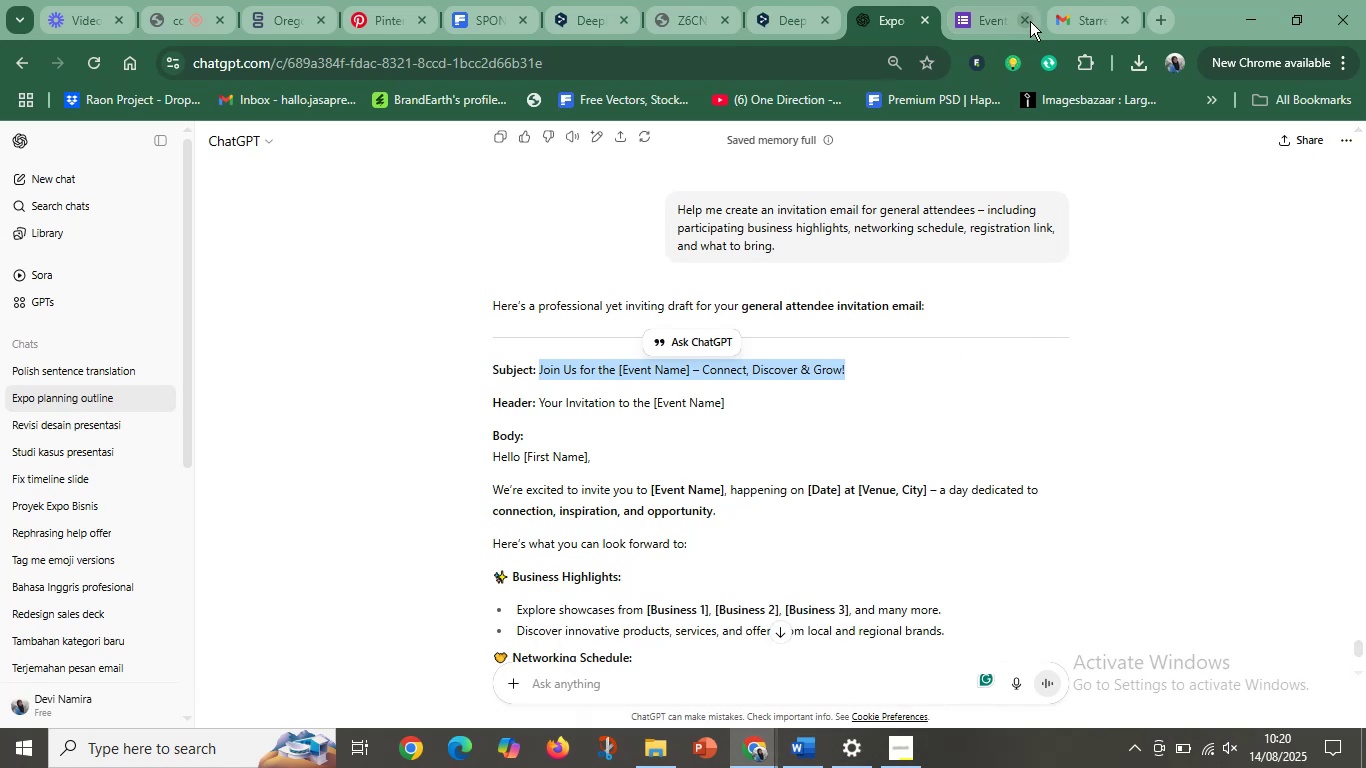 
left_click([1060, 10])
 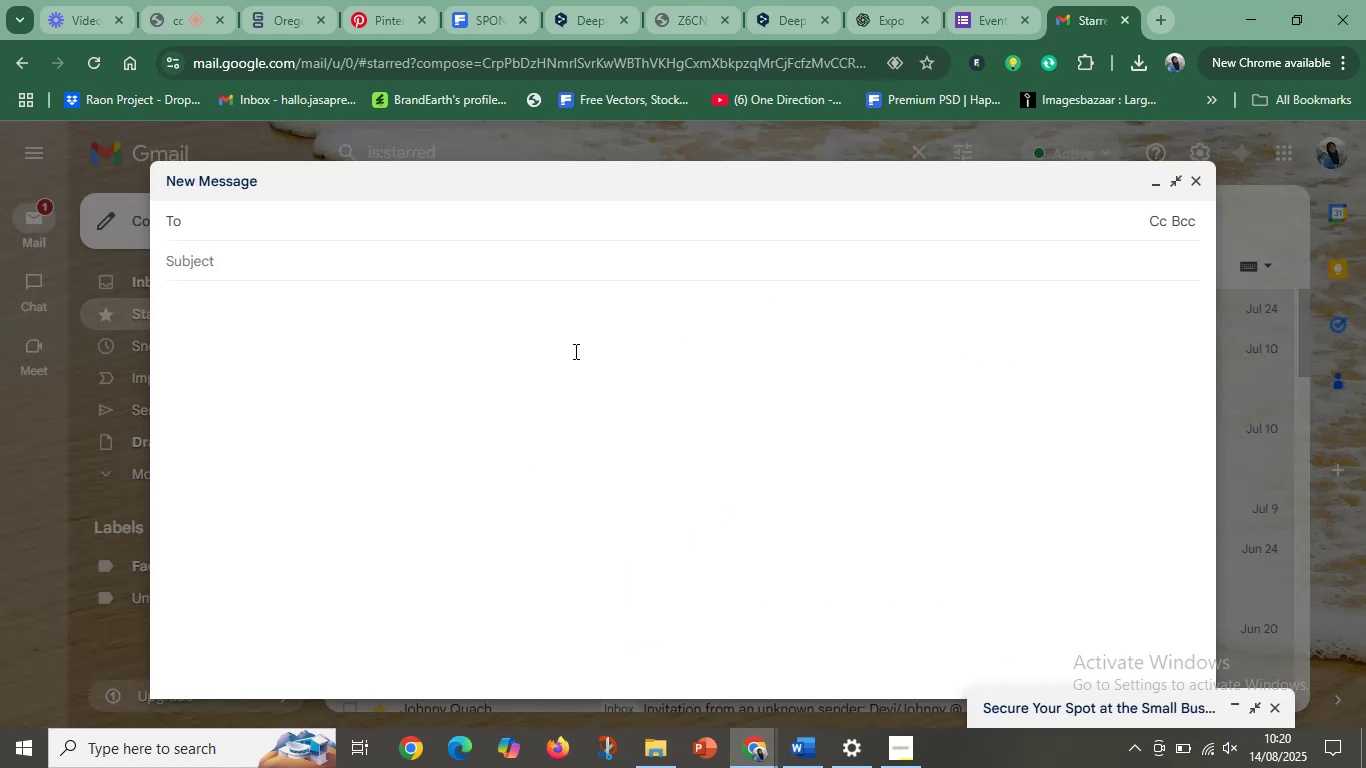 
hold_key(key=ControlLeft, duration=1.11)
 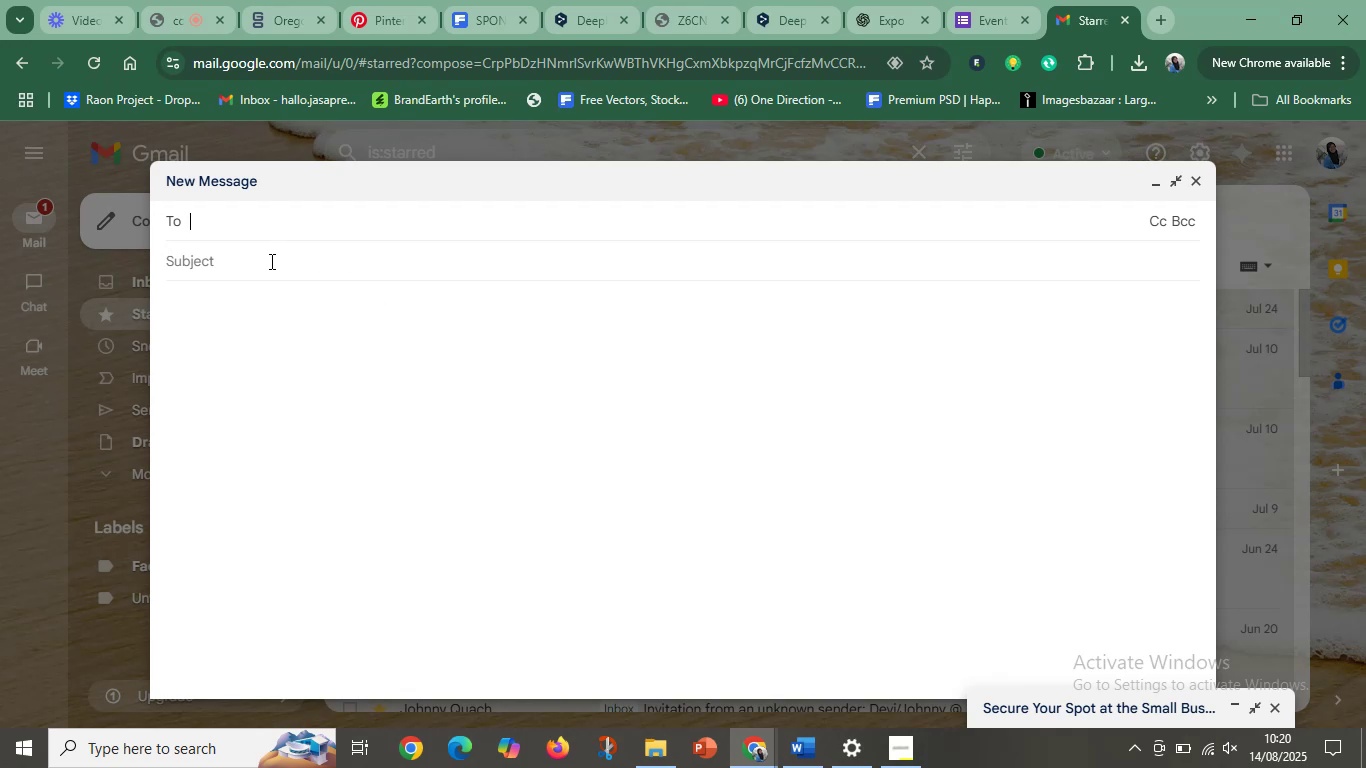 
left_click([270, 261])
 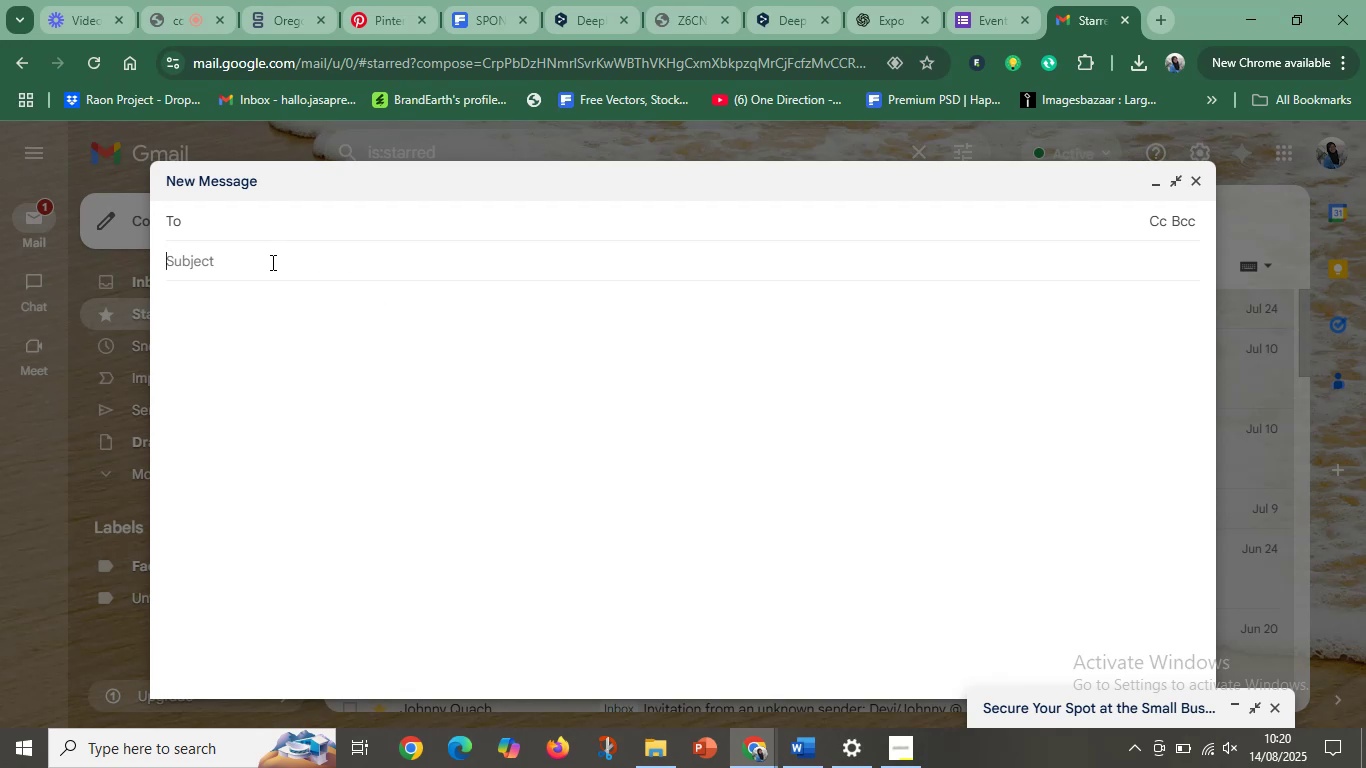 
key(Control+V)
 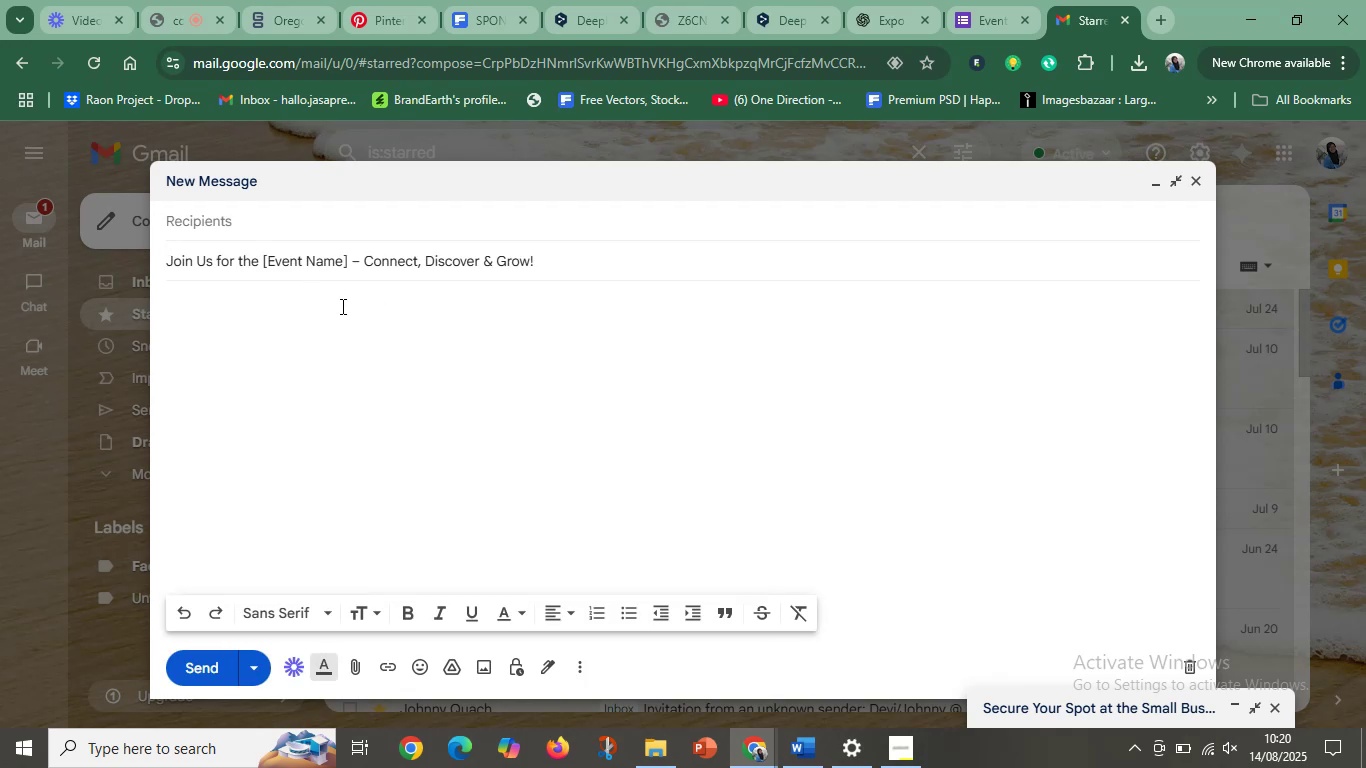 
left_click([319, 321])
 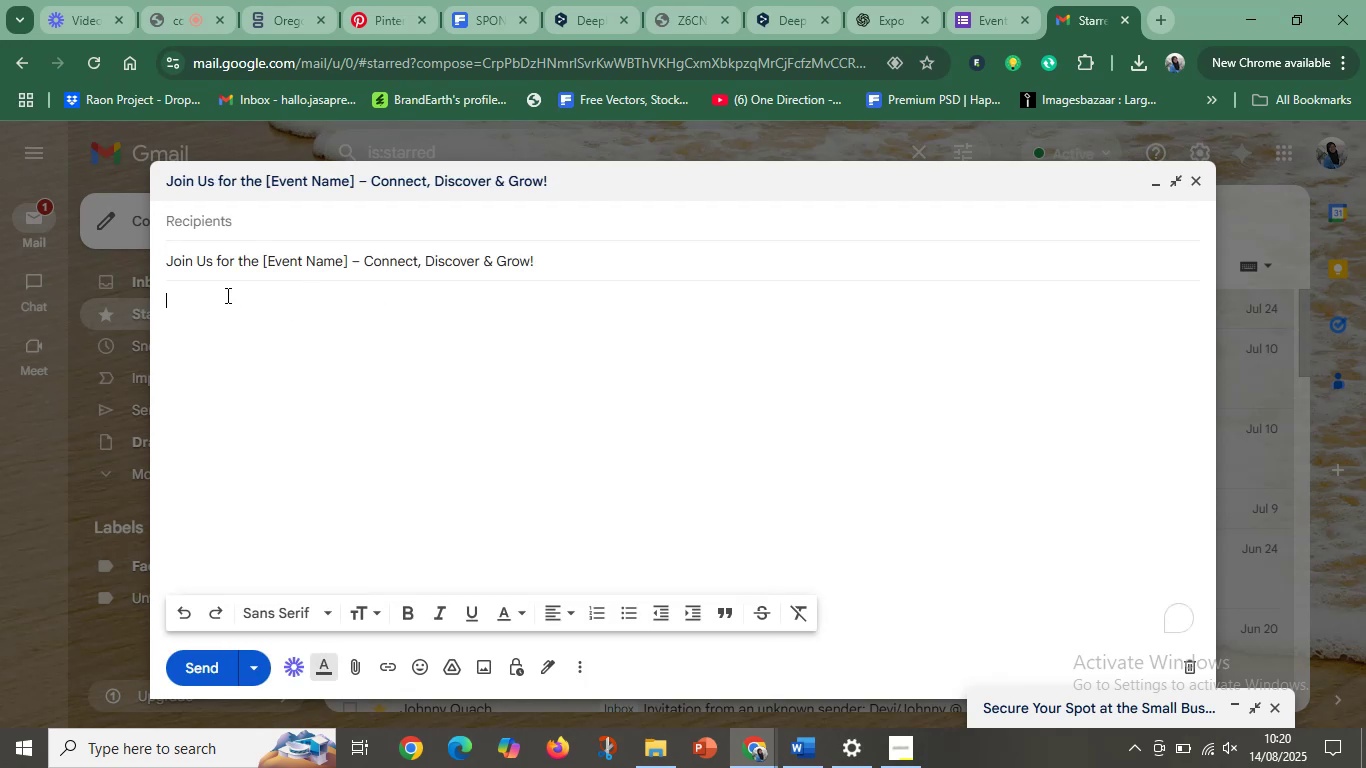 
left_click([226, 295])
 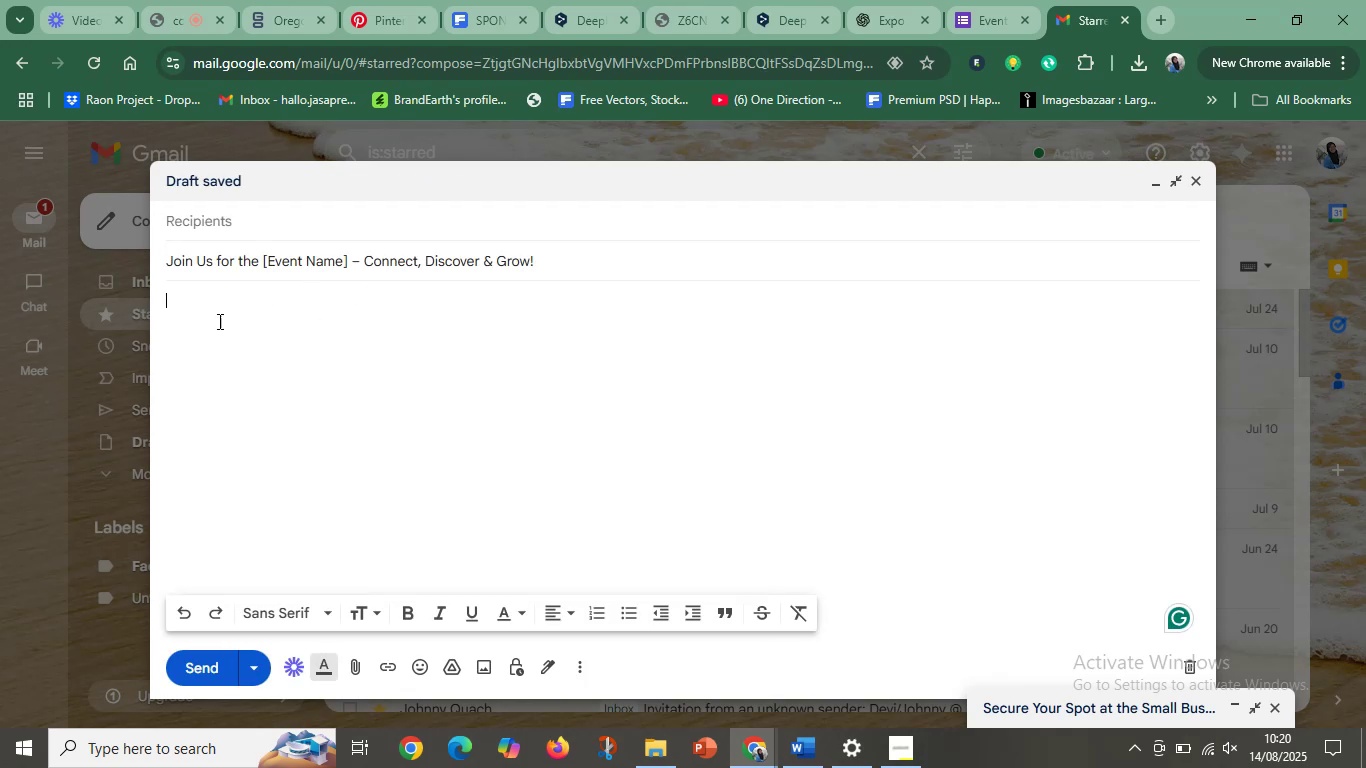 
left_click([218, 321])
 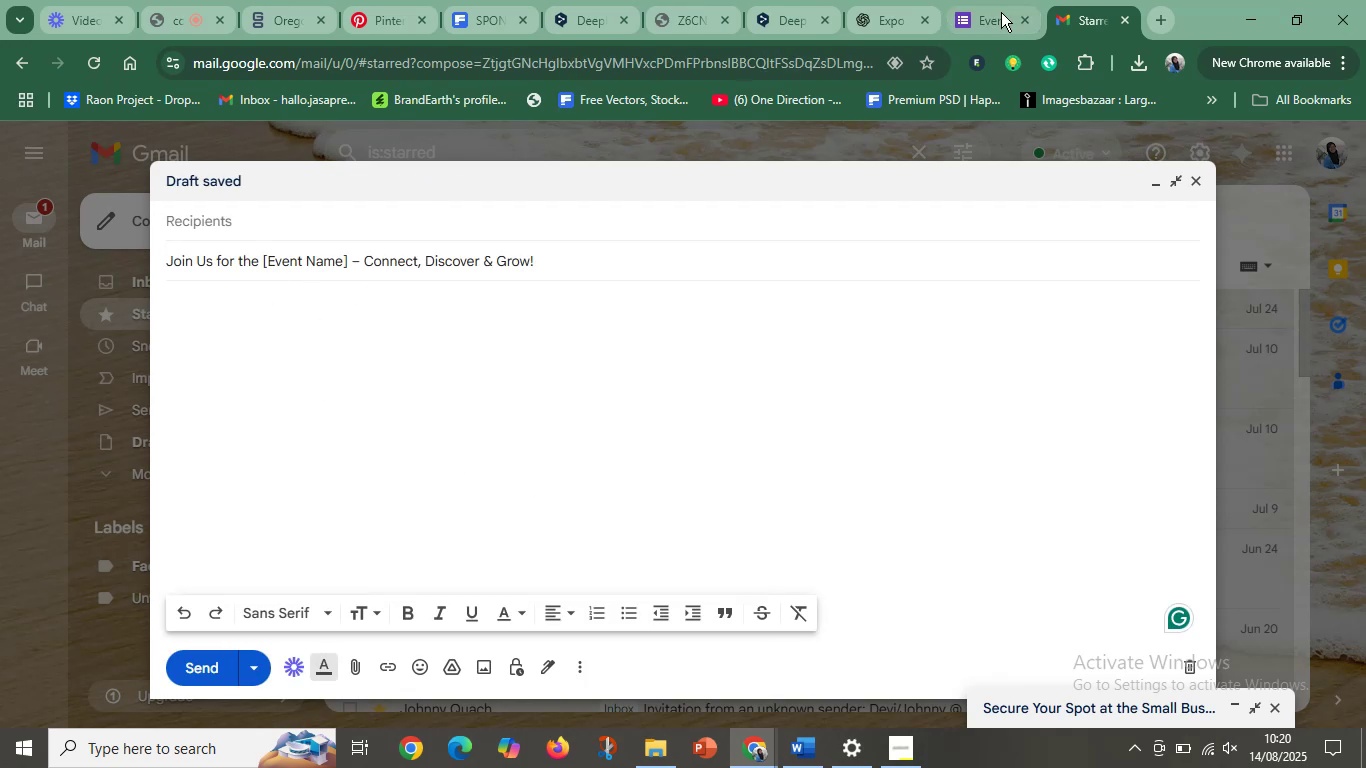 
left_click([1003, 8])
 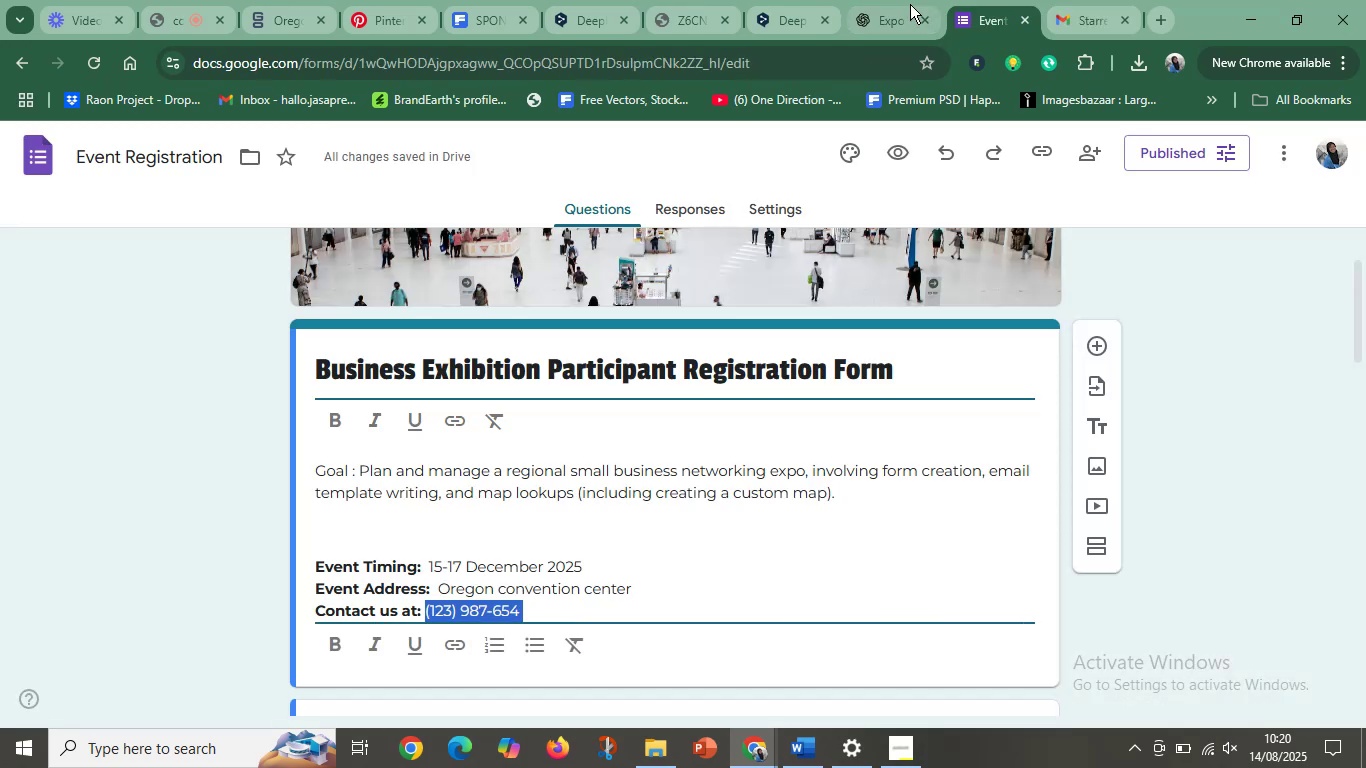 
left_click([901, 1])
 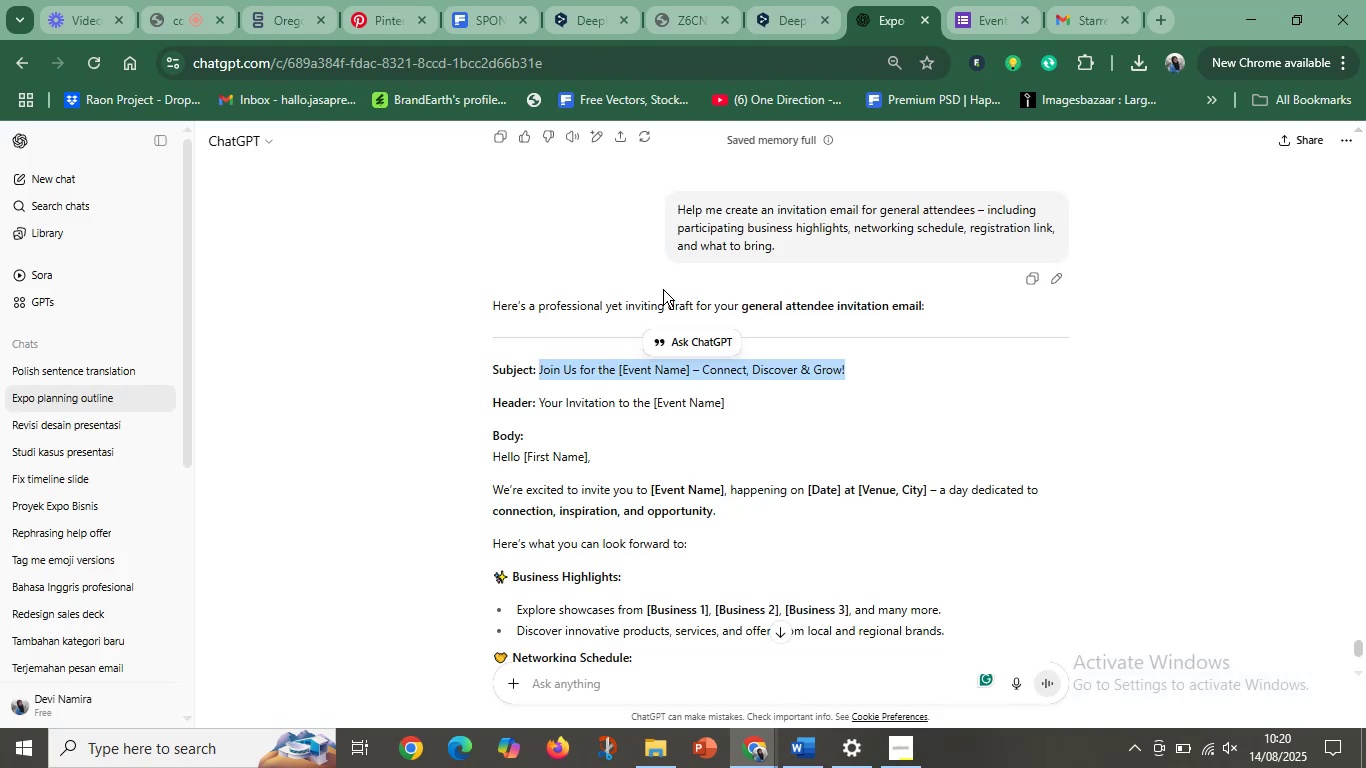 
left_click([493, 403])
 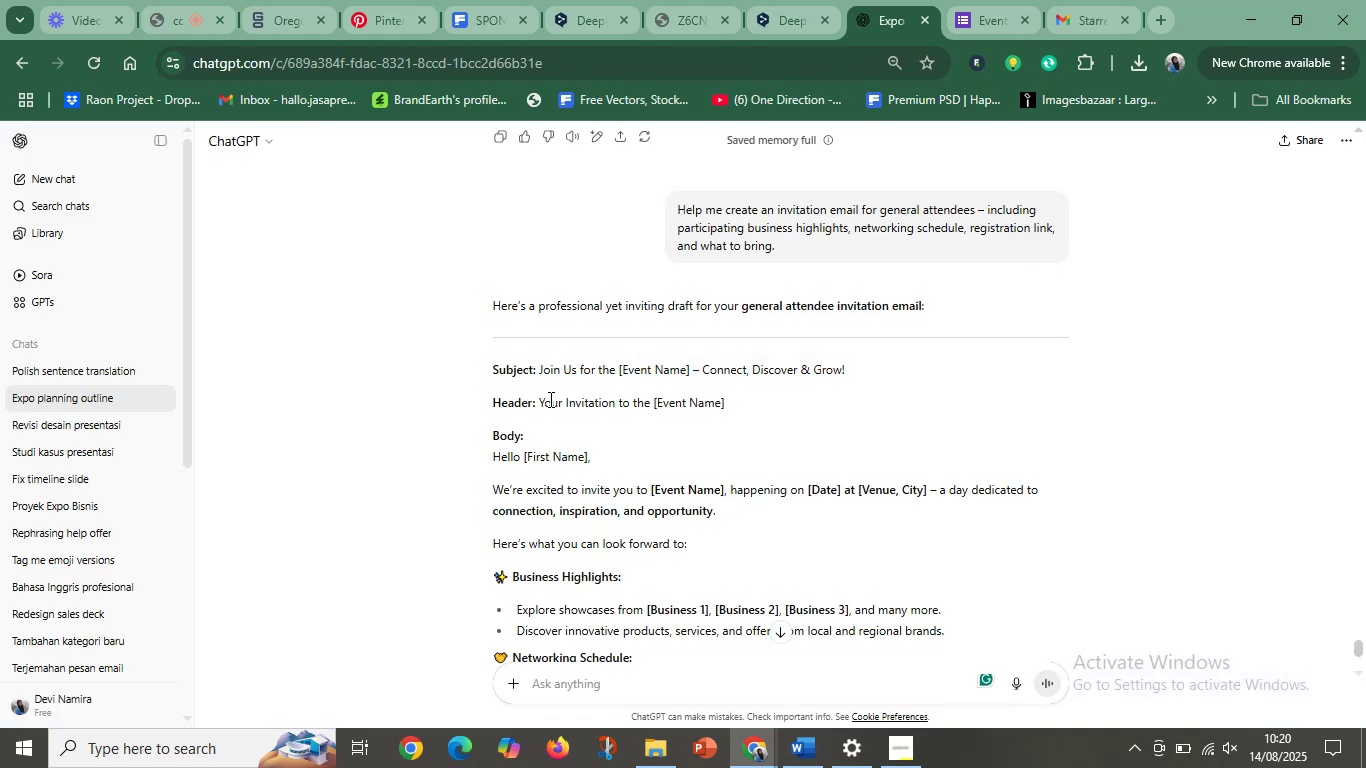 
left_click_drag(start_coordinate=[539, 398], to_coordinate=[808, 392])
 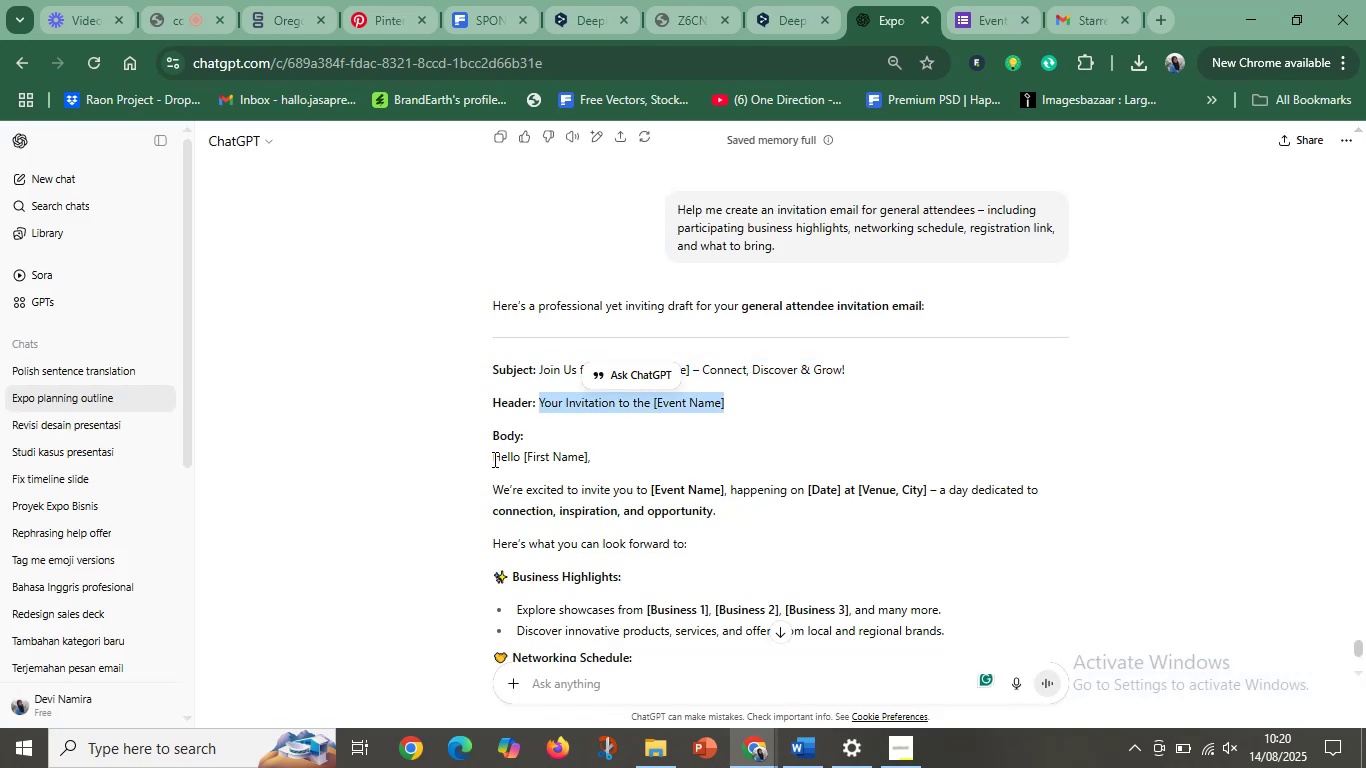 
left_click_drag(start_coordinate=[492, 459], to_coordinate=[730, 565])
 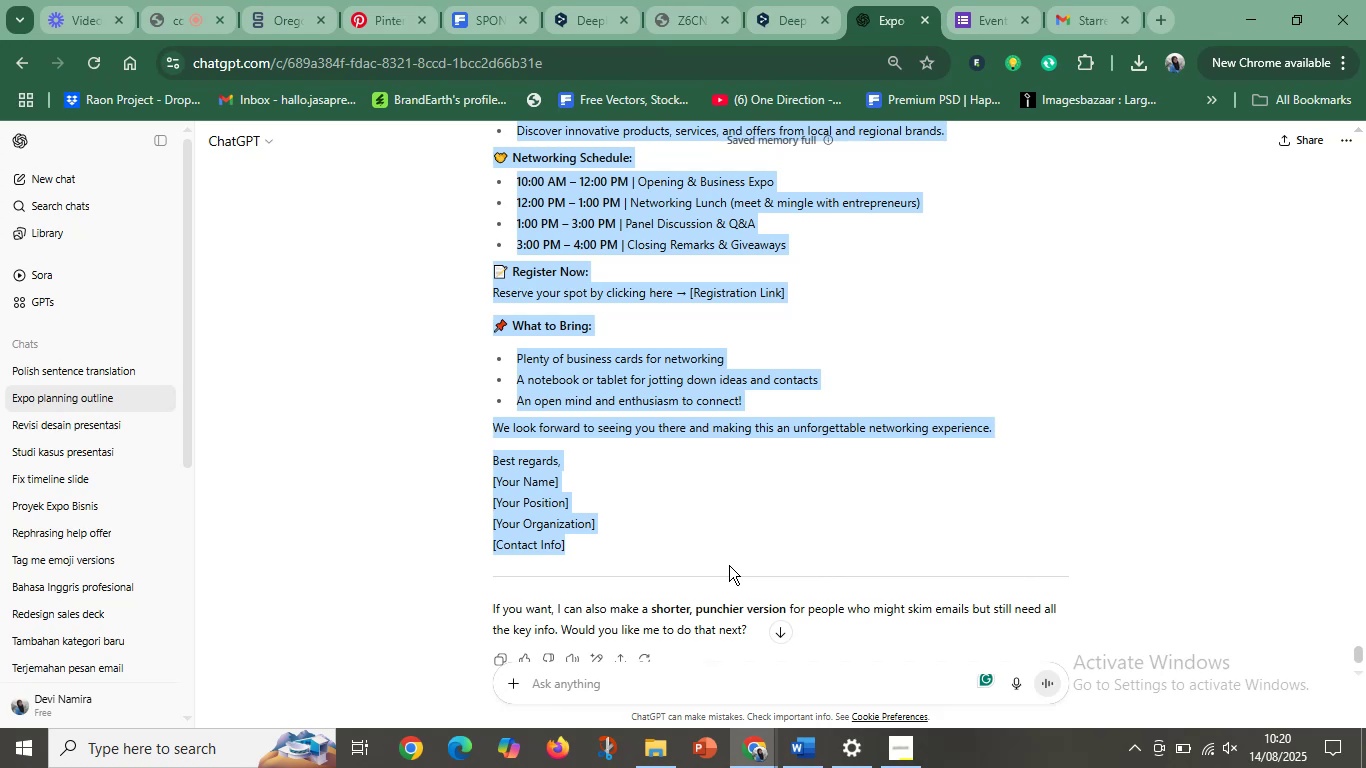 
scroll: coordinate [819, 554], scroll_direction: down, amount: 5.0
 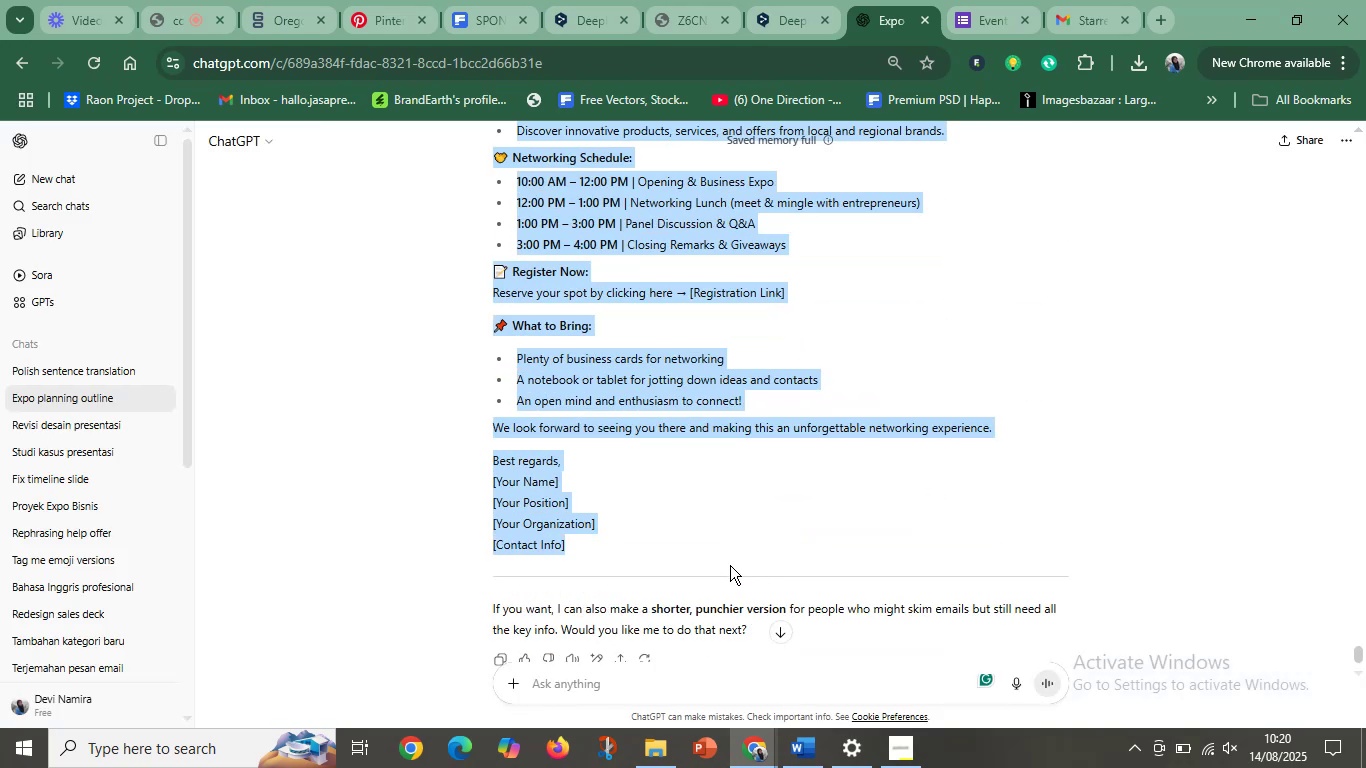 
key(Control+C)
 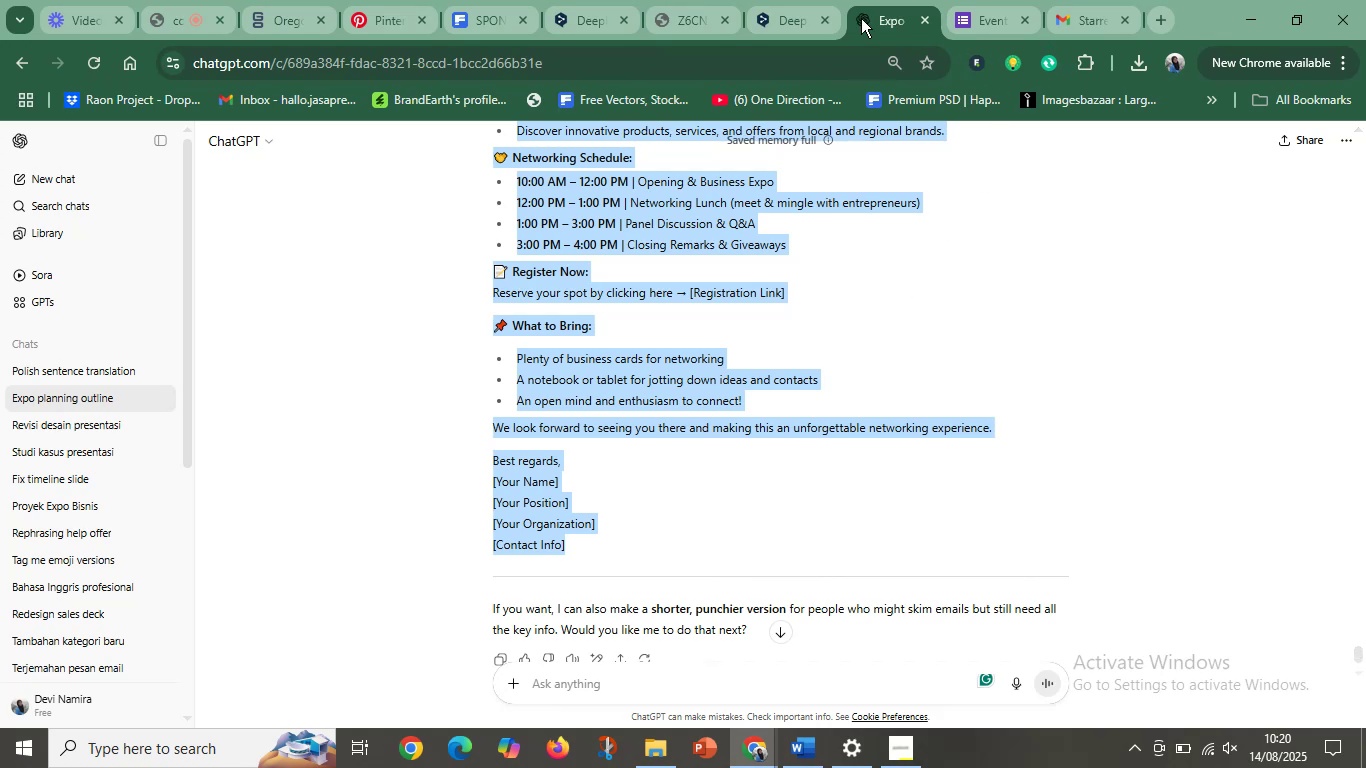 
left_click([809, 12])
 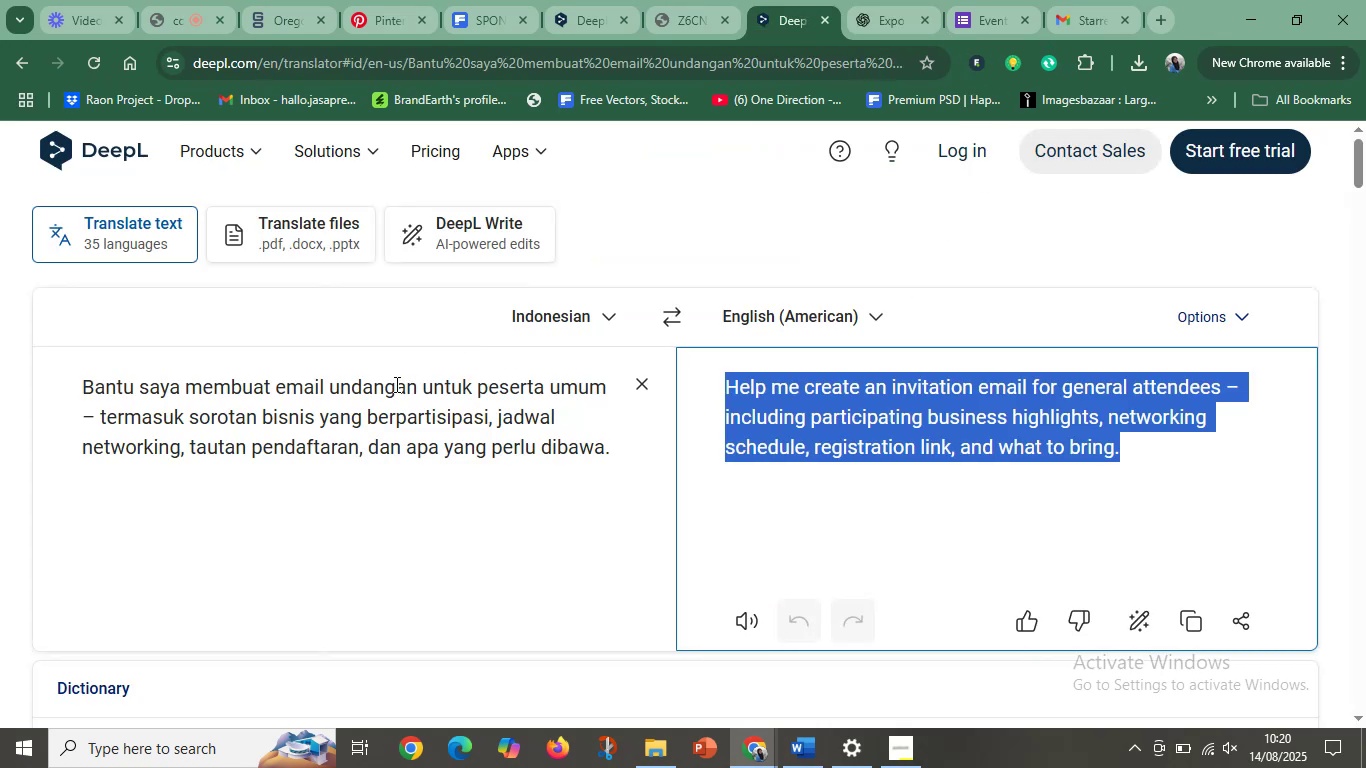 
left_click([392, 389])
 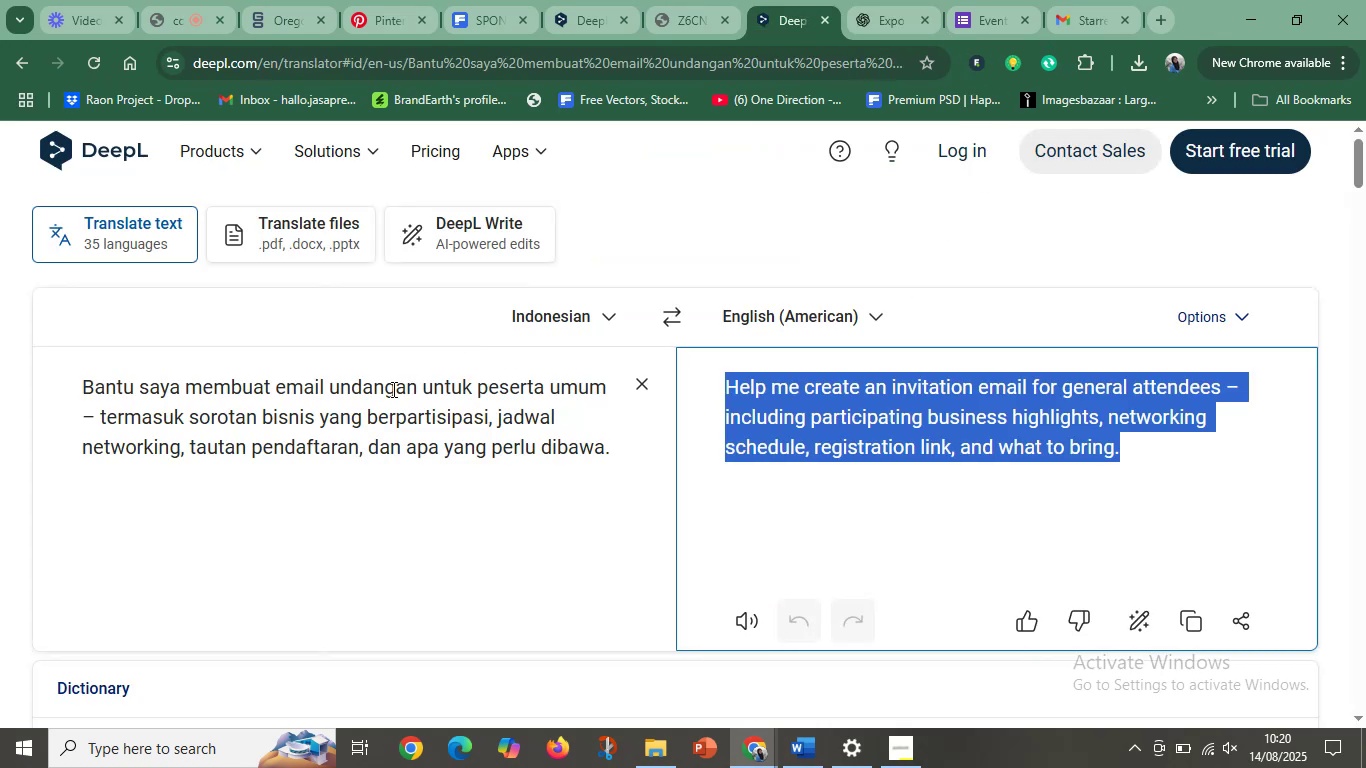 
key(Control+A)
 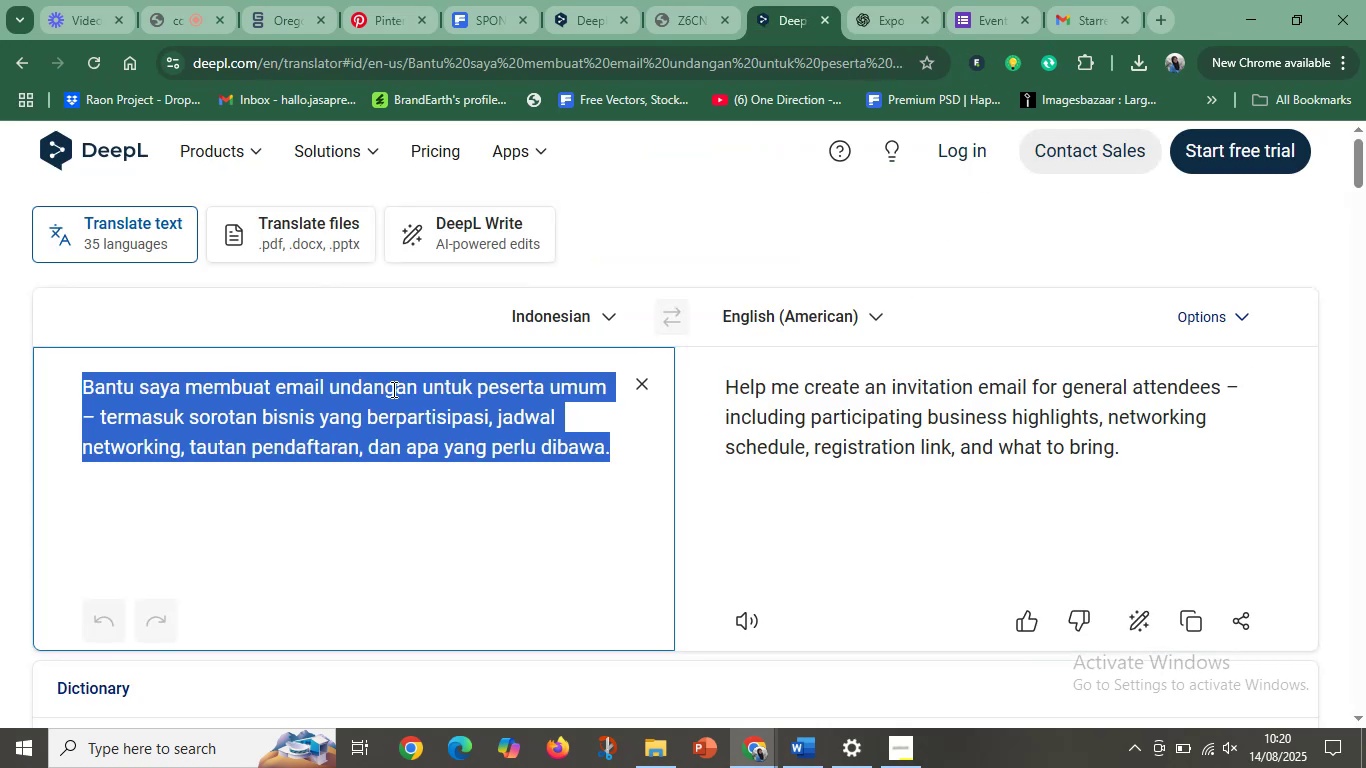 
key(Control+V)
 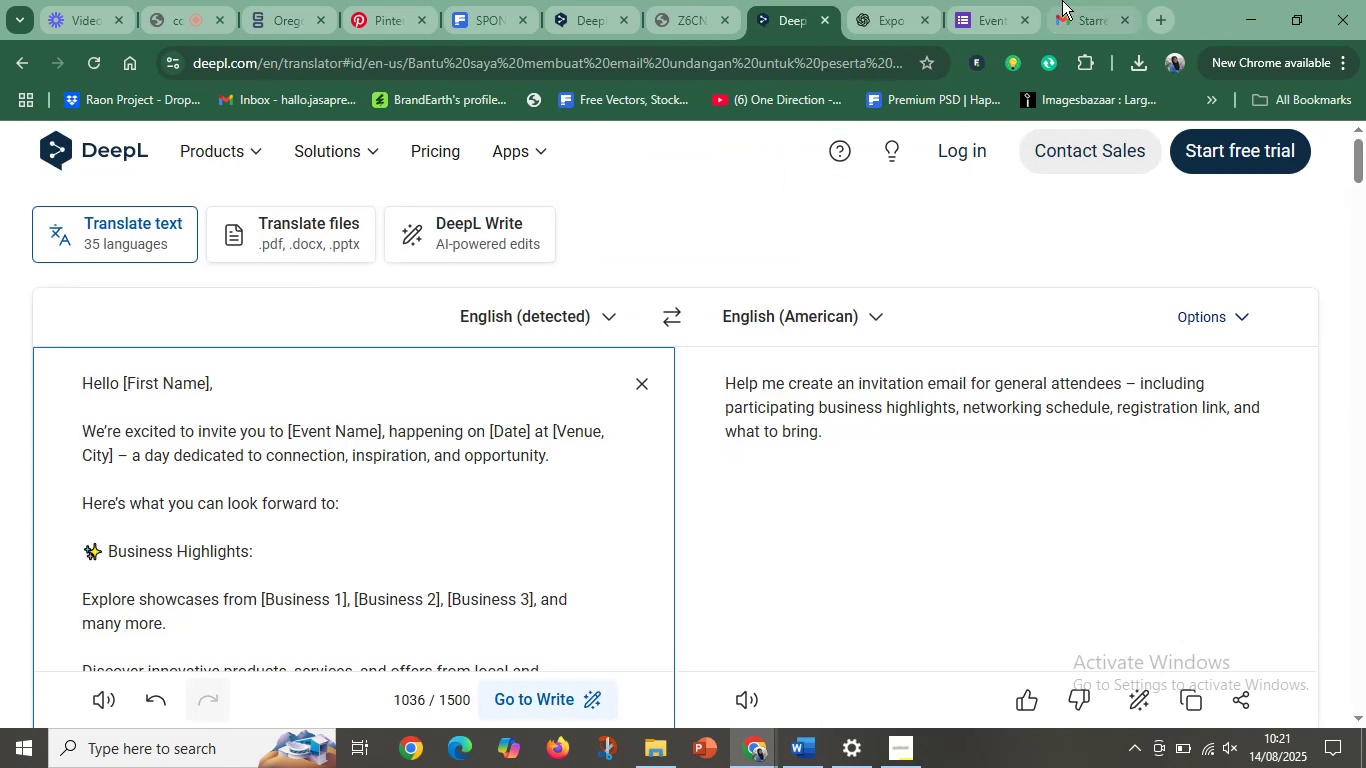 
left_click([1067, 0])
 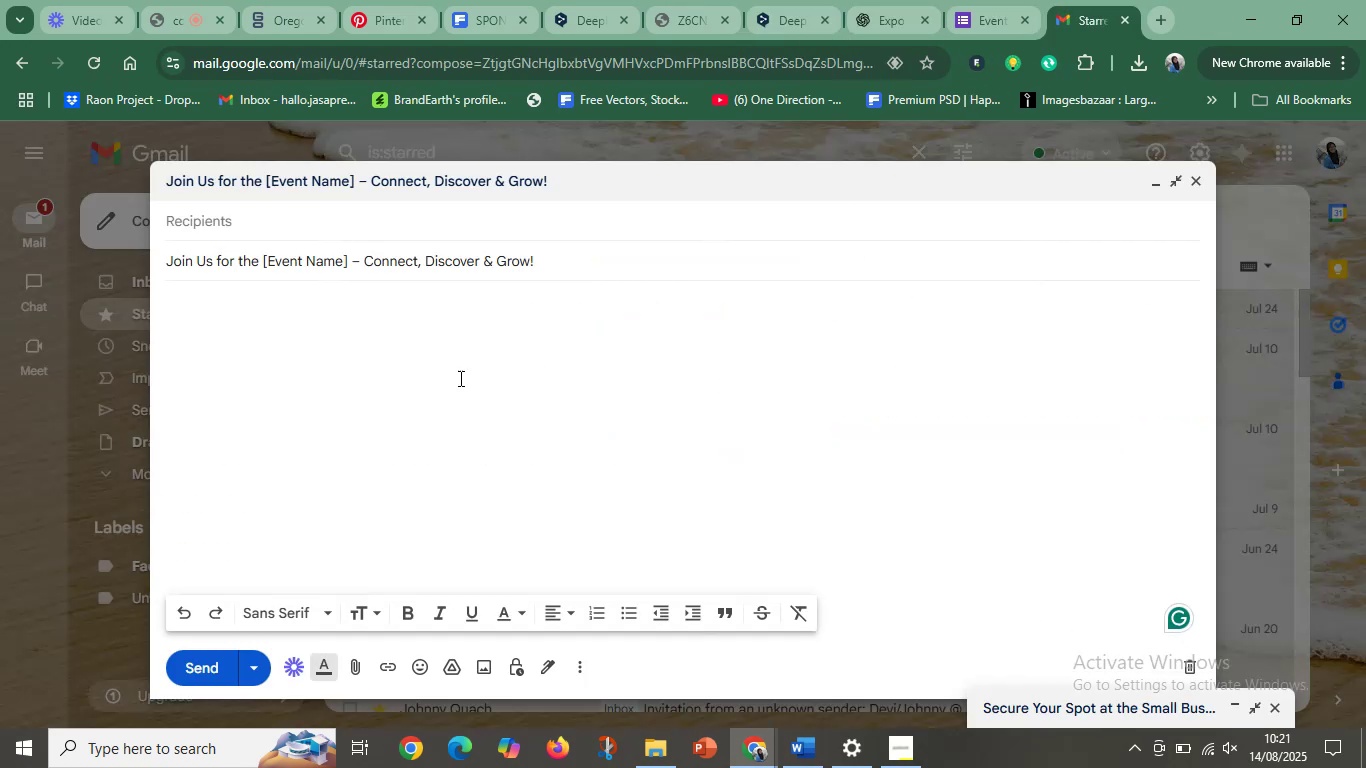 
key(Control+V)
 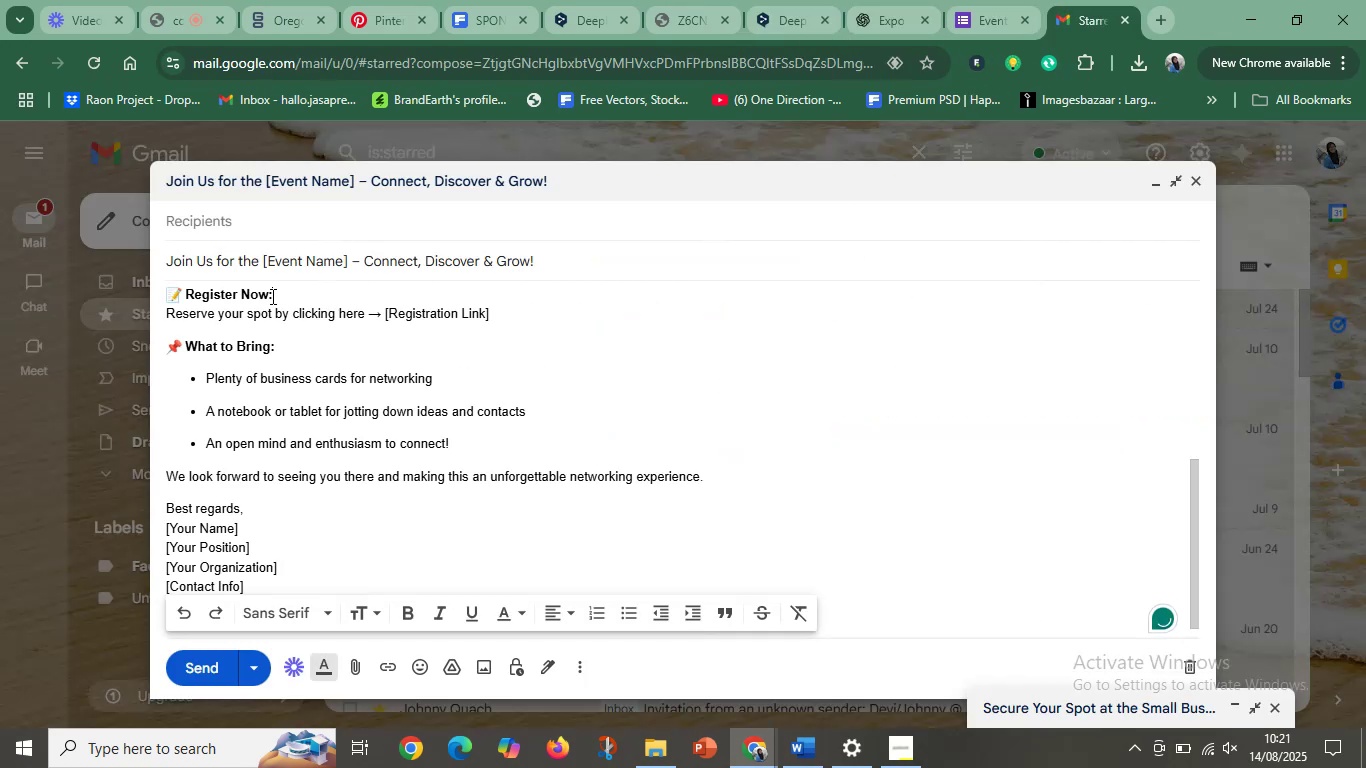 
double_click([330, 291])
 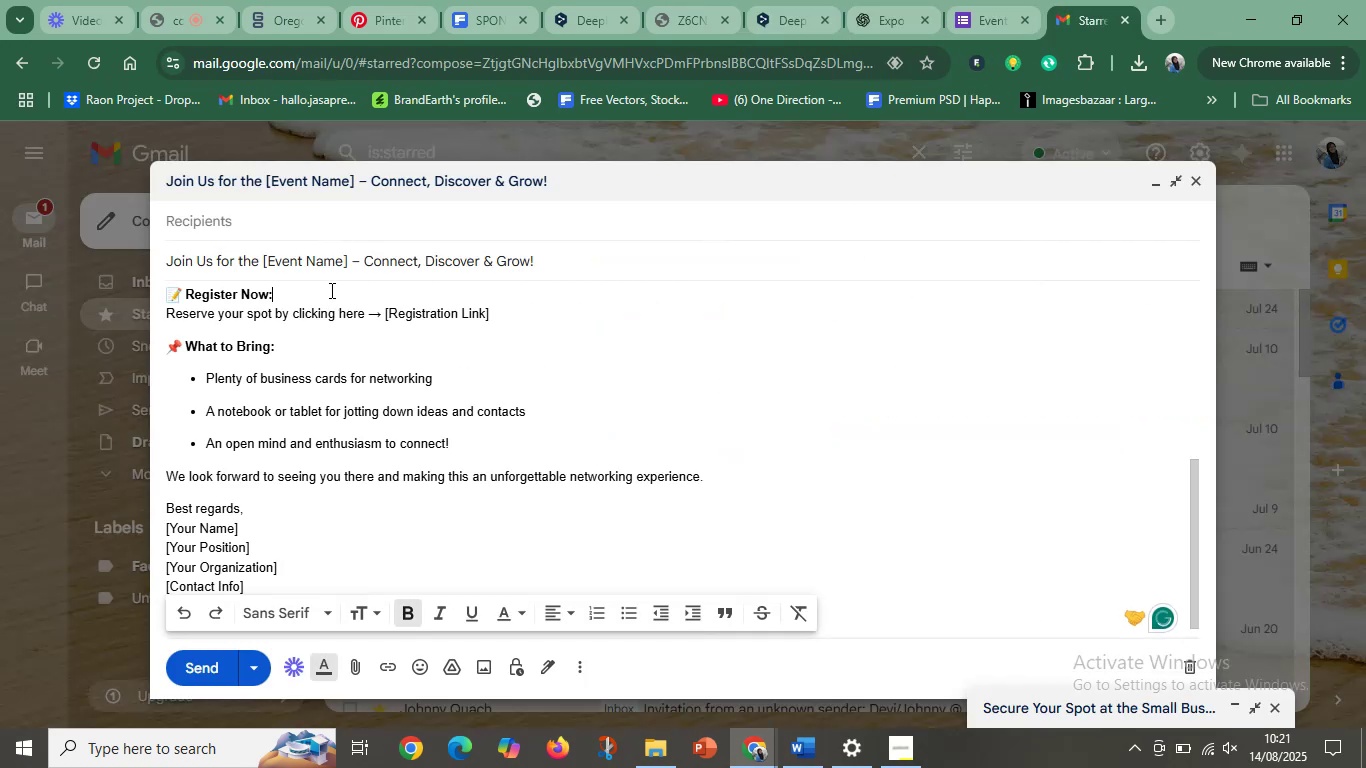 
scroll: coordinate [345, 300], scroll_direction: up, amount: 8.0
 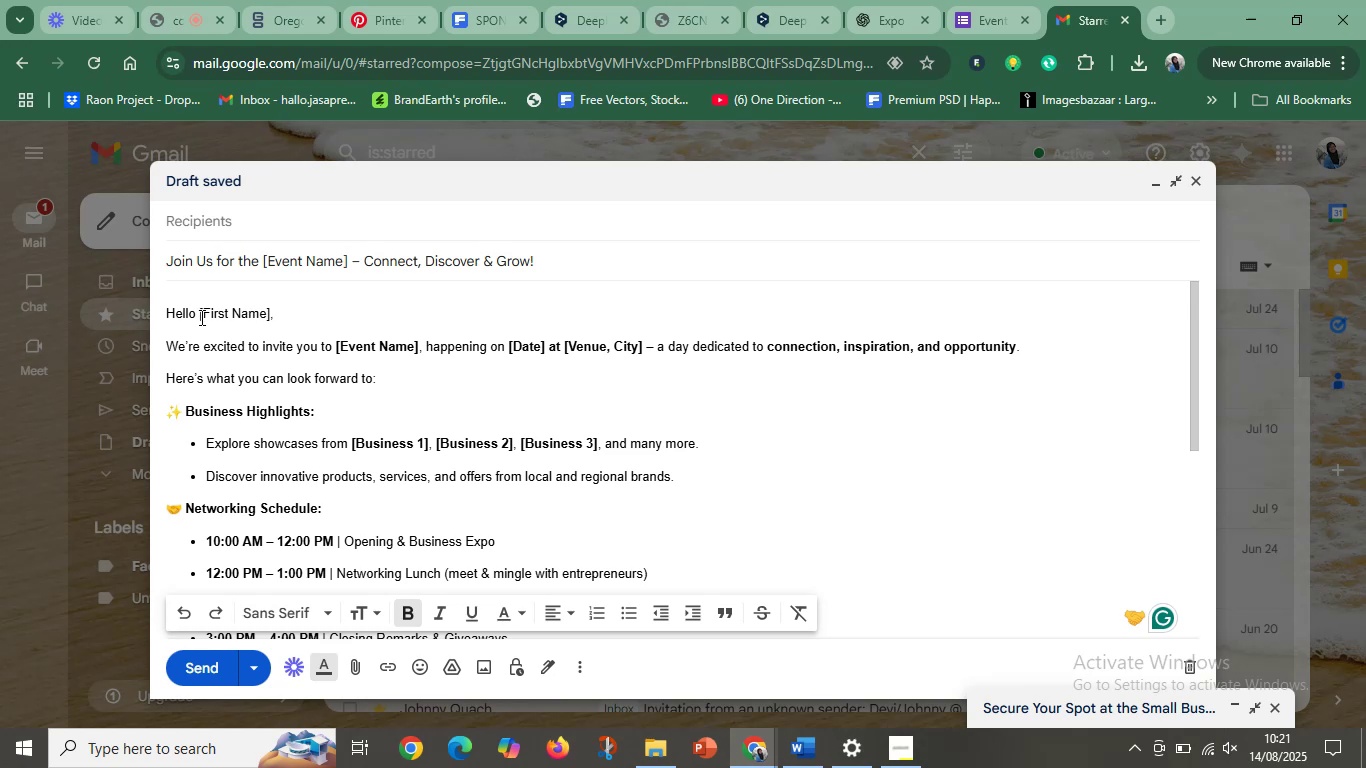 
left_click_drag(start_coordinate=[198, 317], to_coordinate=[229, 312])
 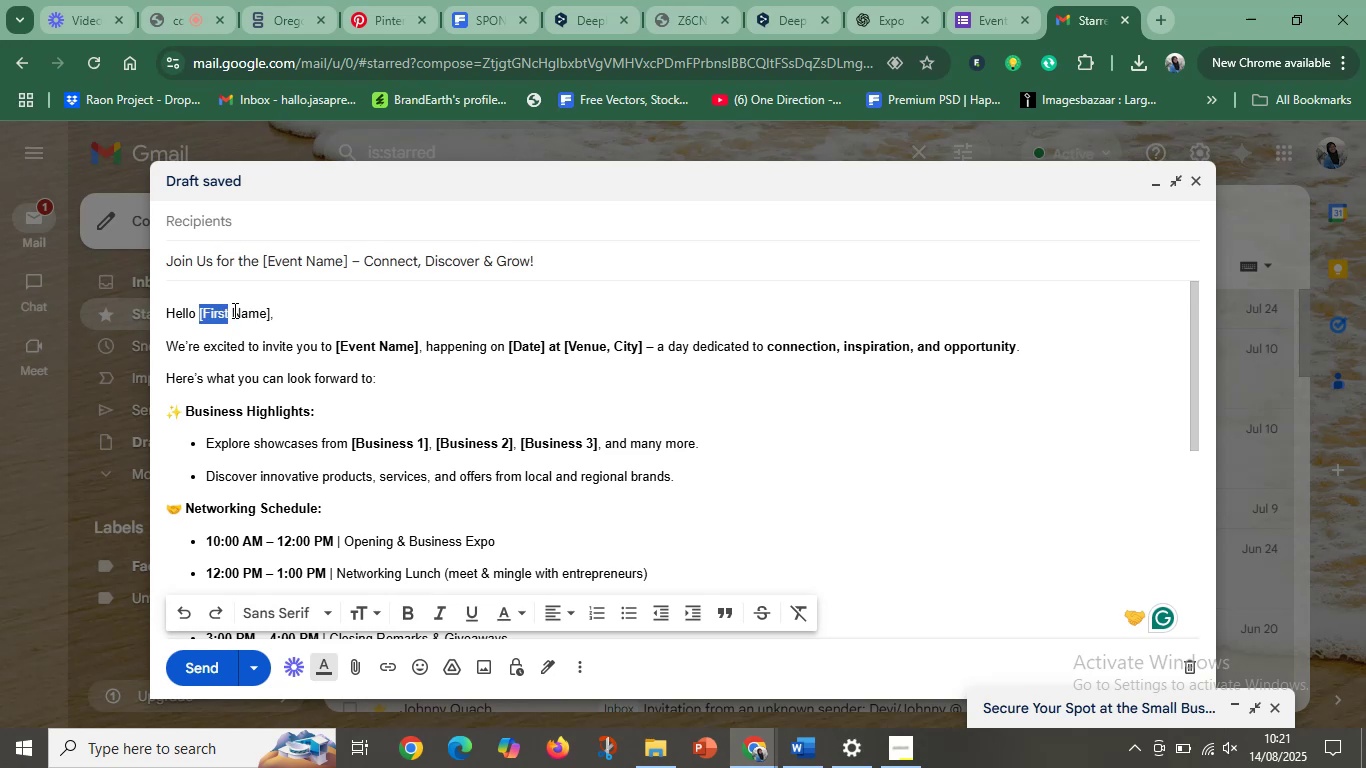 
left_click([233, 310])
 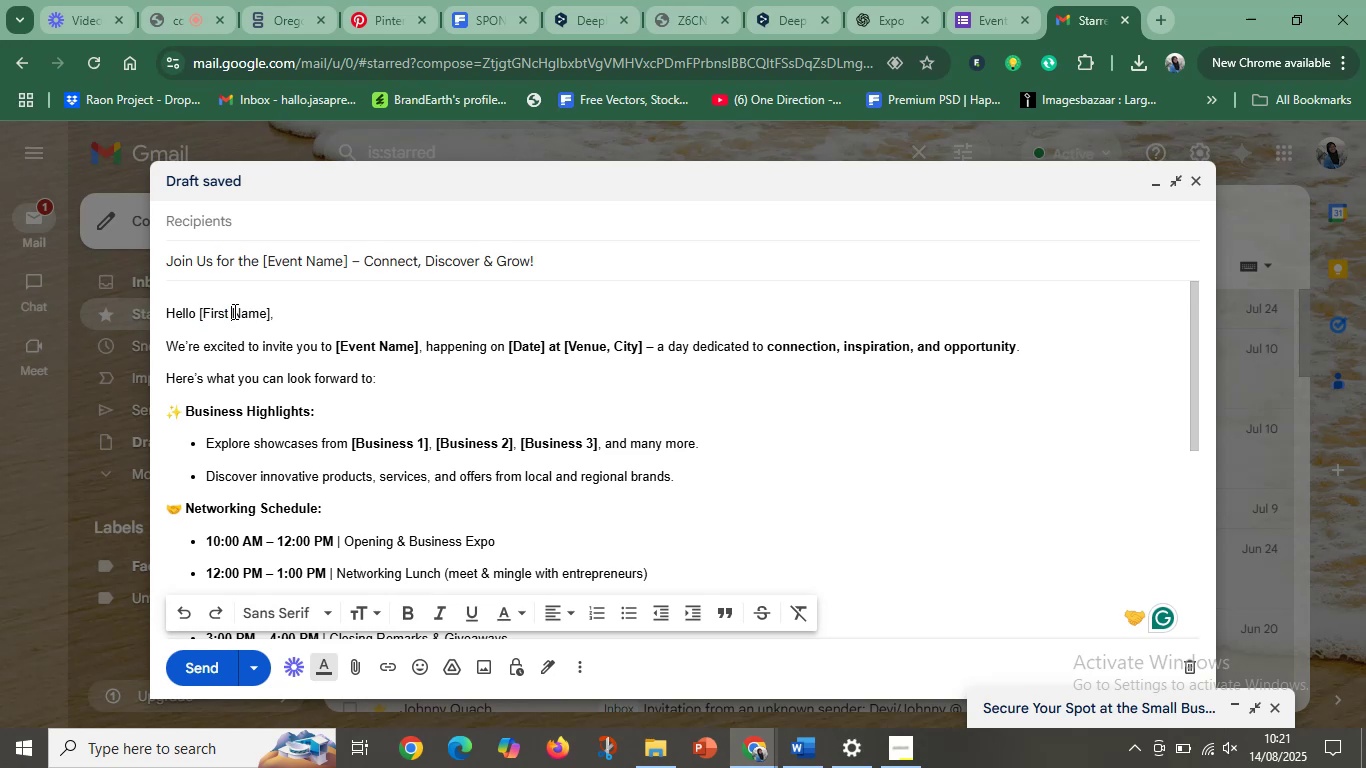 
left_click_drag(start_coordinate=[233, 311], to_coordinate=[205, 317])
 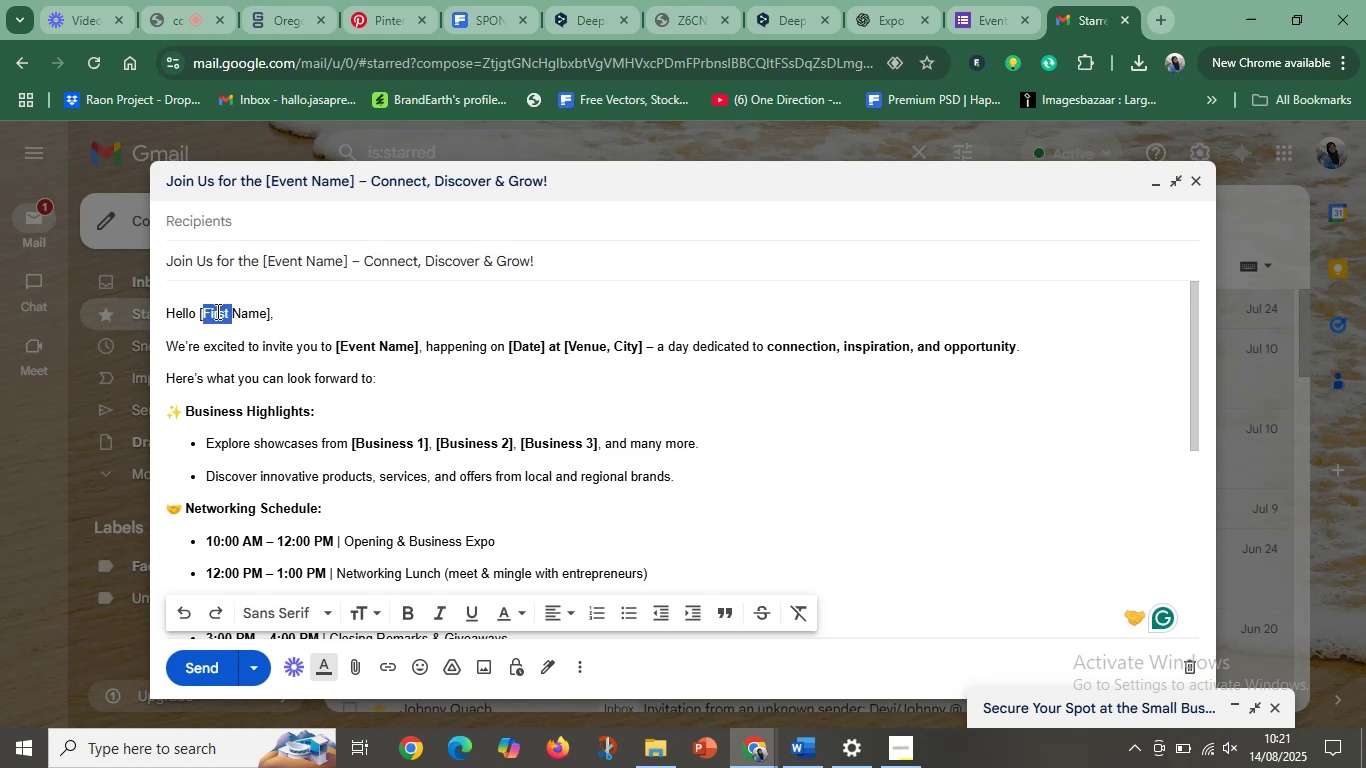 
key(Backspace)
 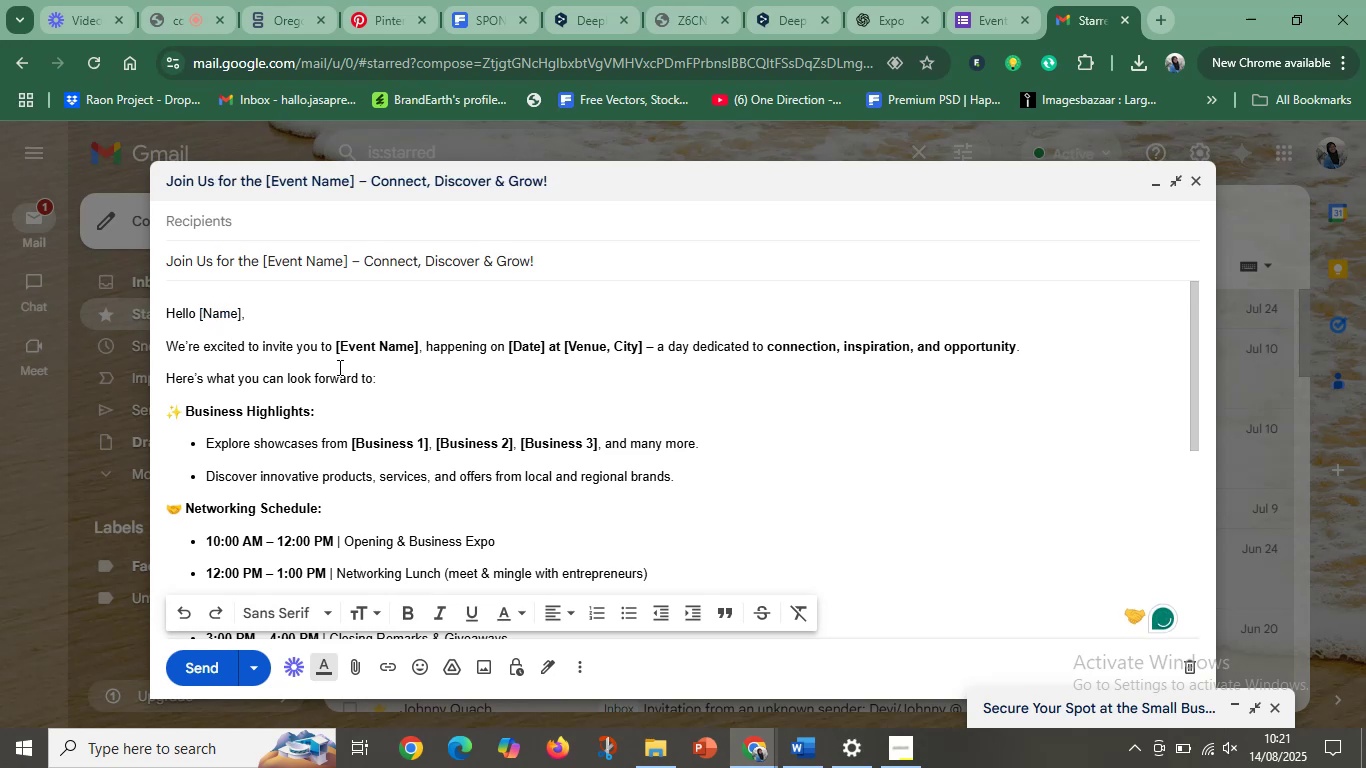 
left_click([356, 360])
 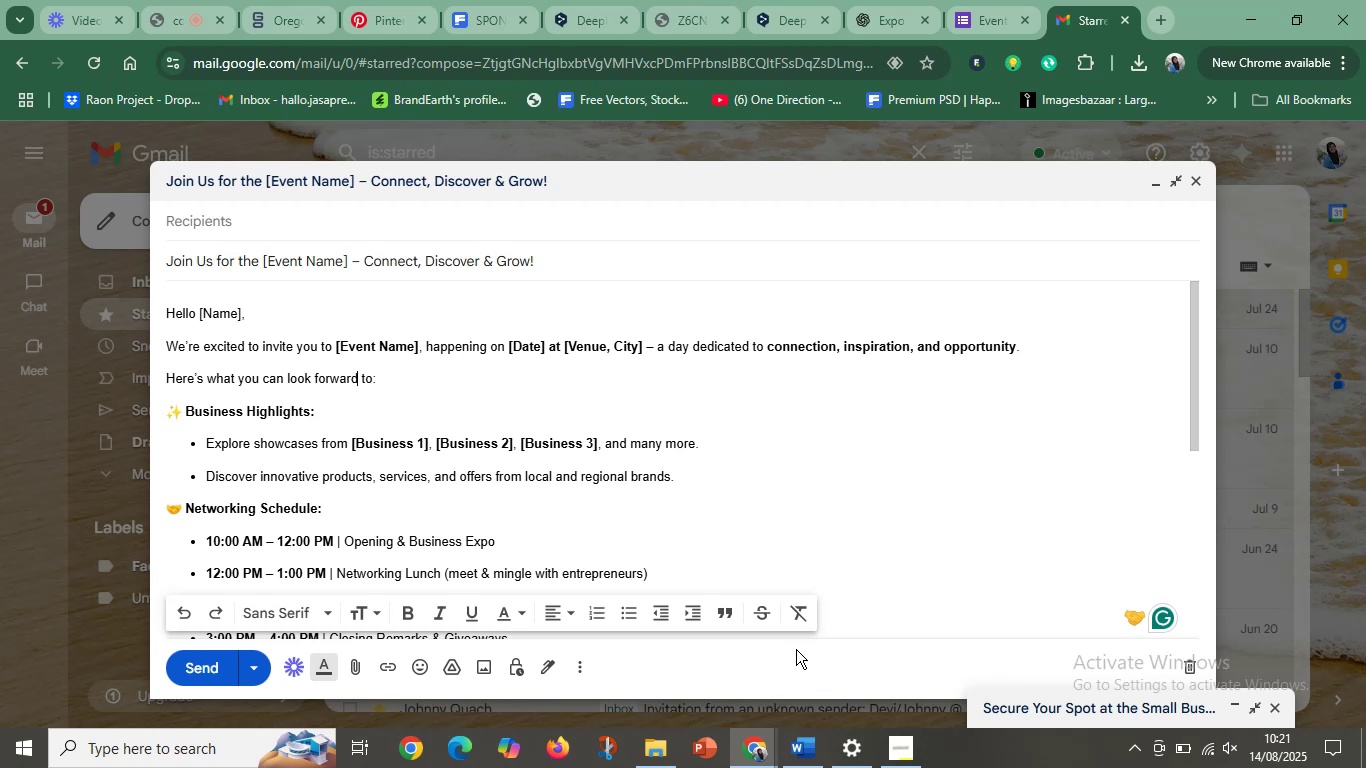 
wait(19.21)
 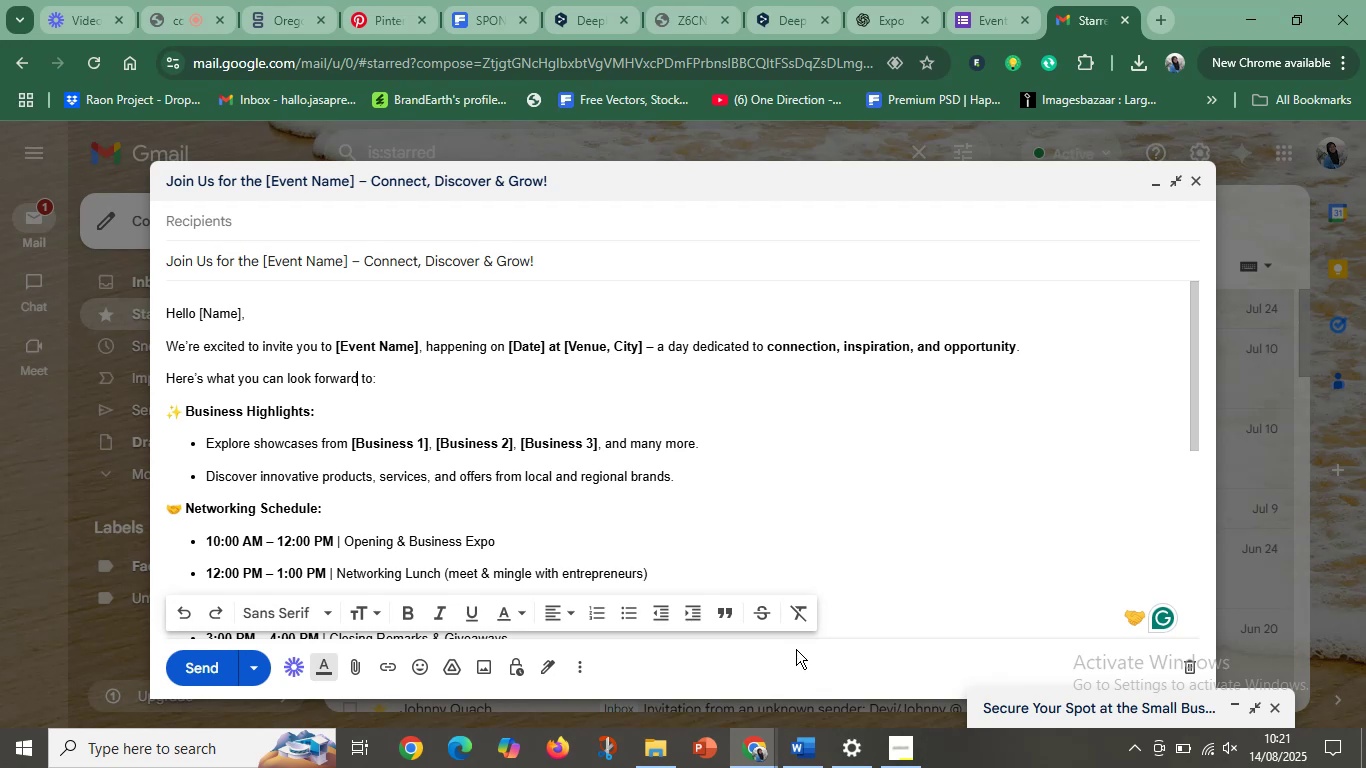 
left_click([525, 451])
 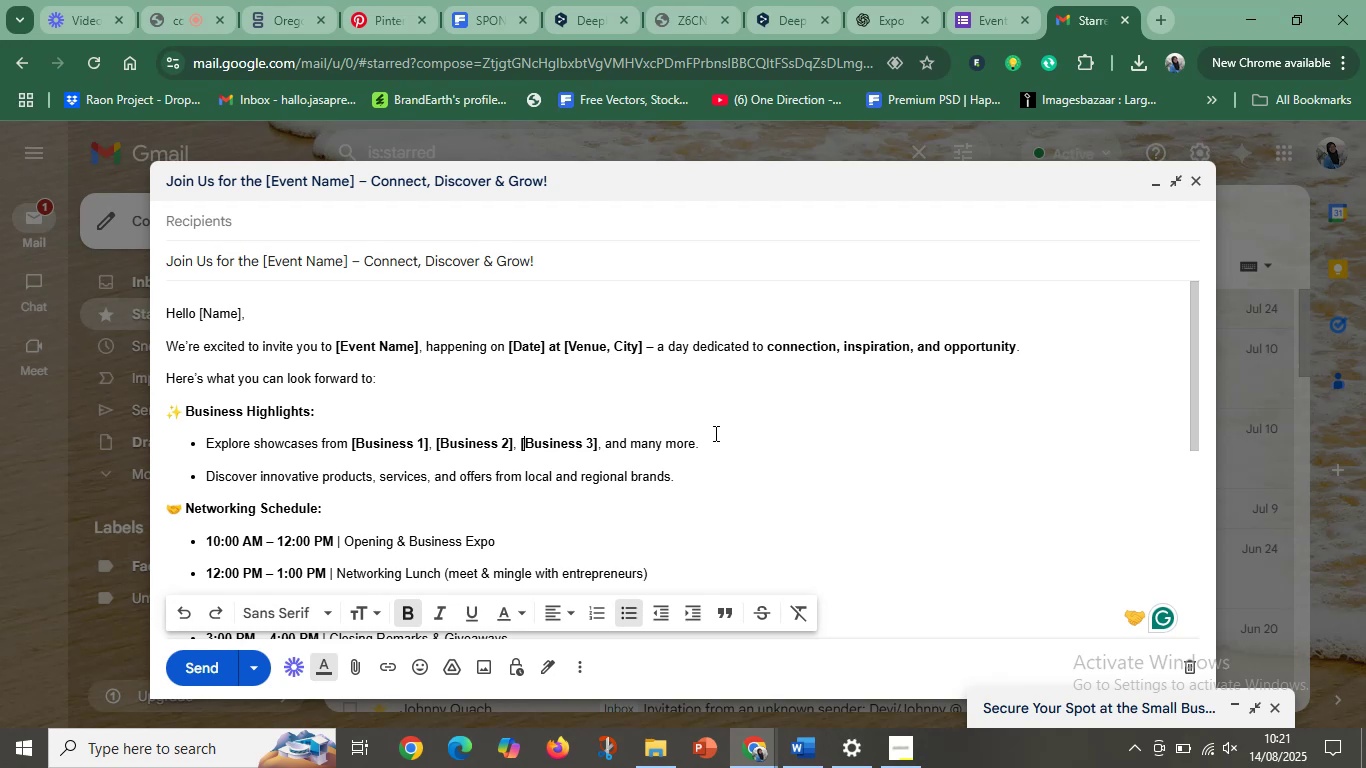 
wait(11.79)
 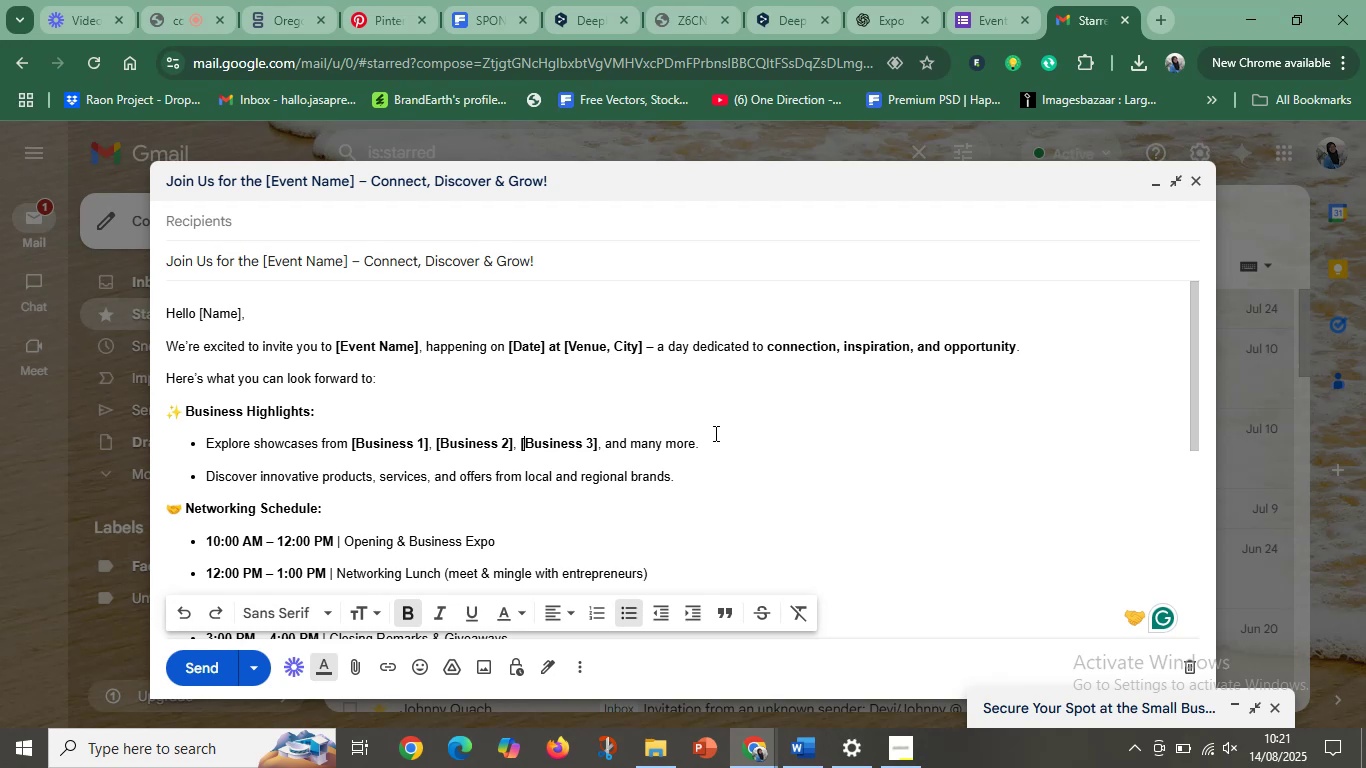 
left_click([506, 487])
 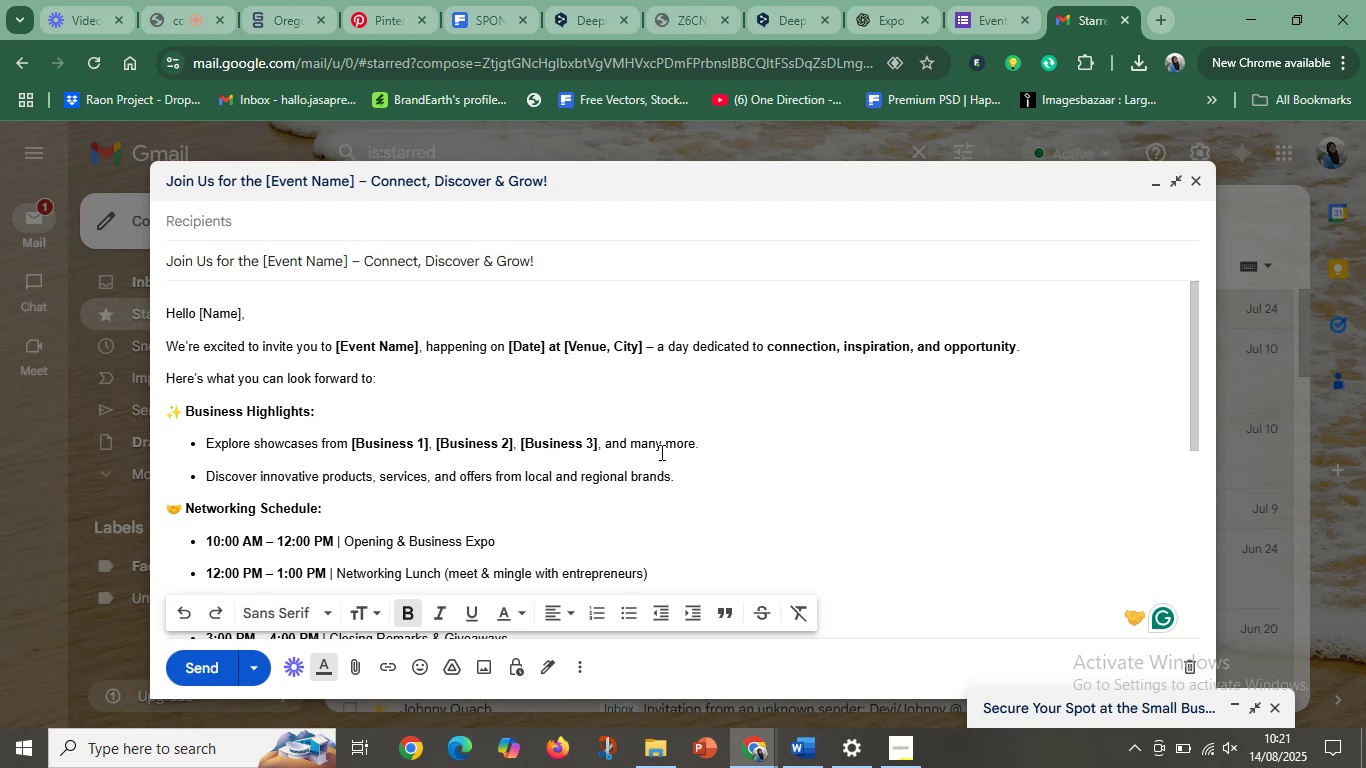 
left_click([683, 451])
 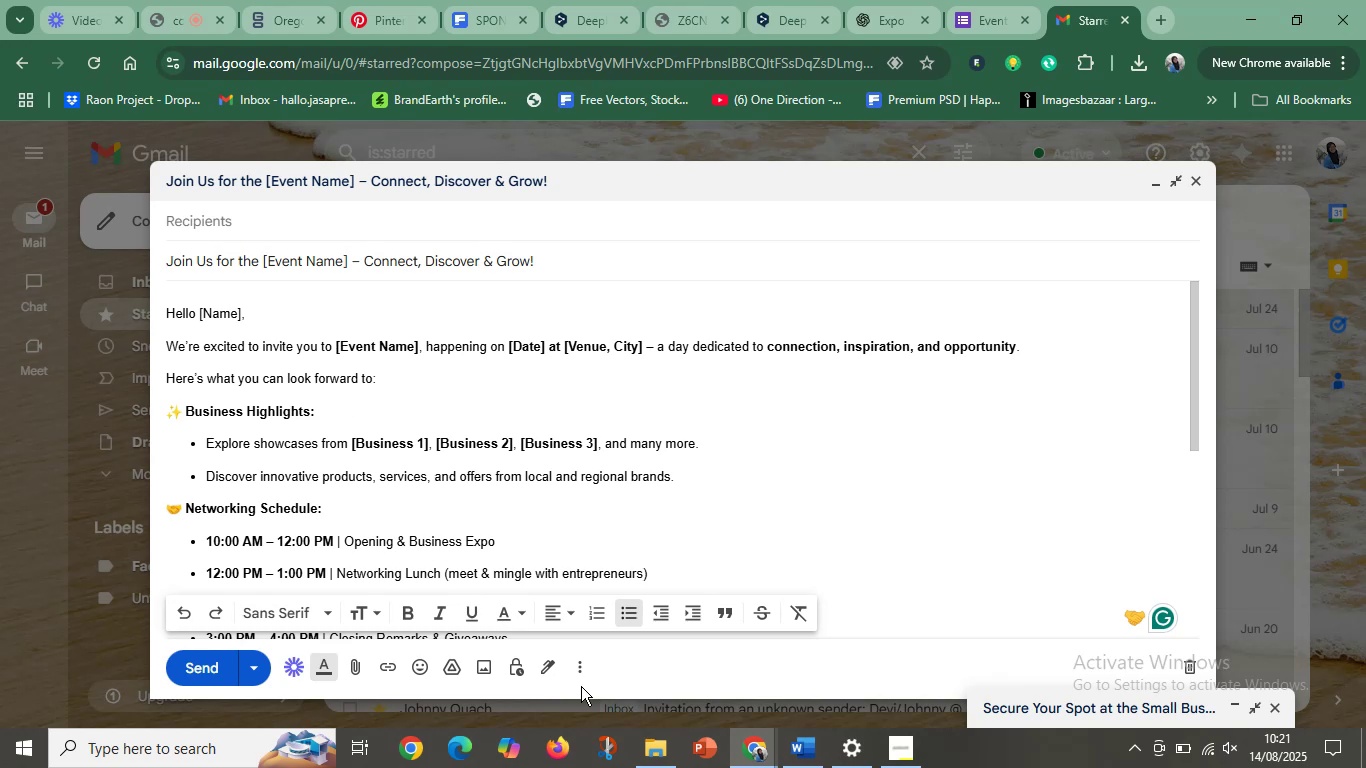 
left_click([812, 747])
 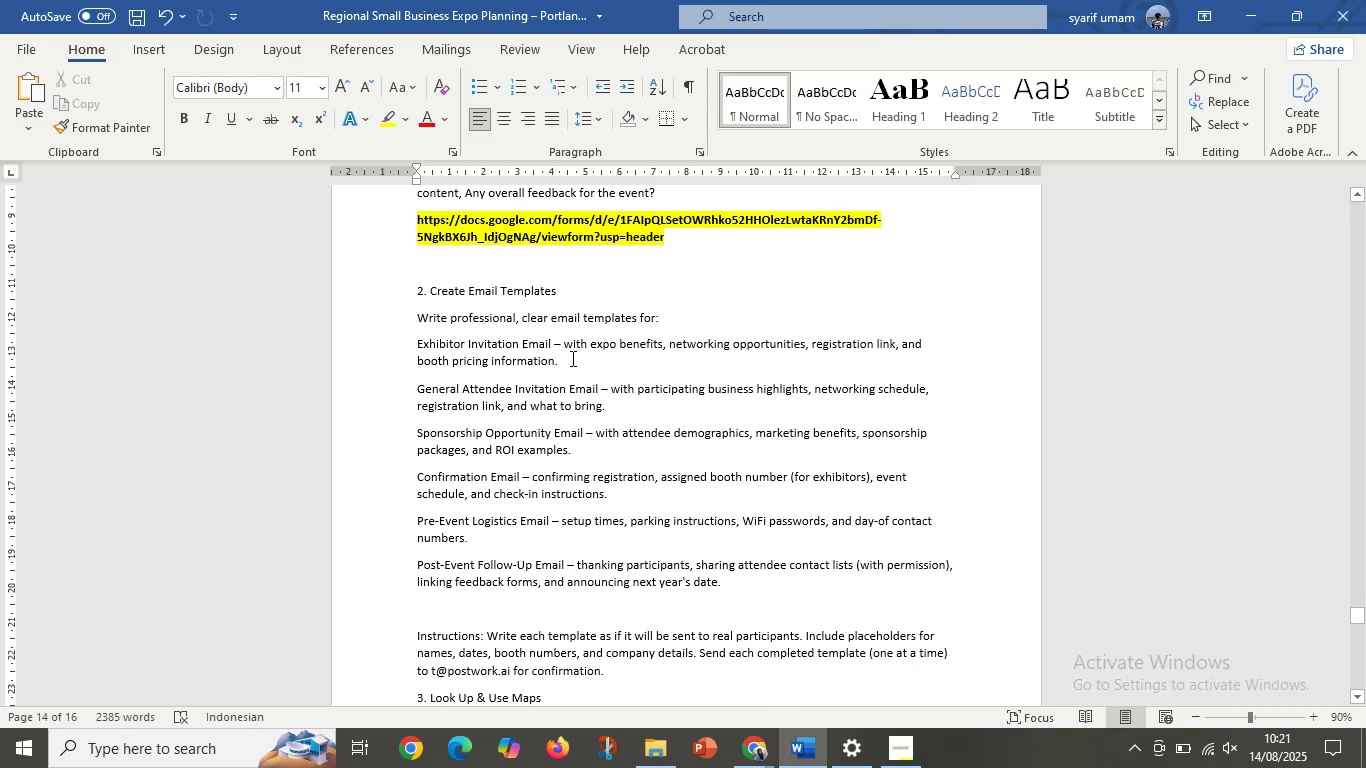 
left_click([574, 333])
 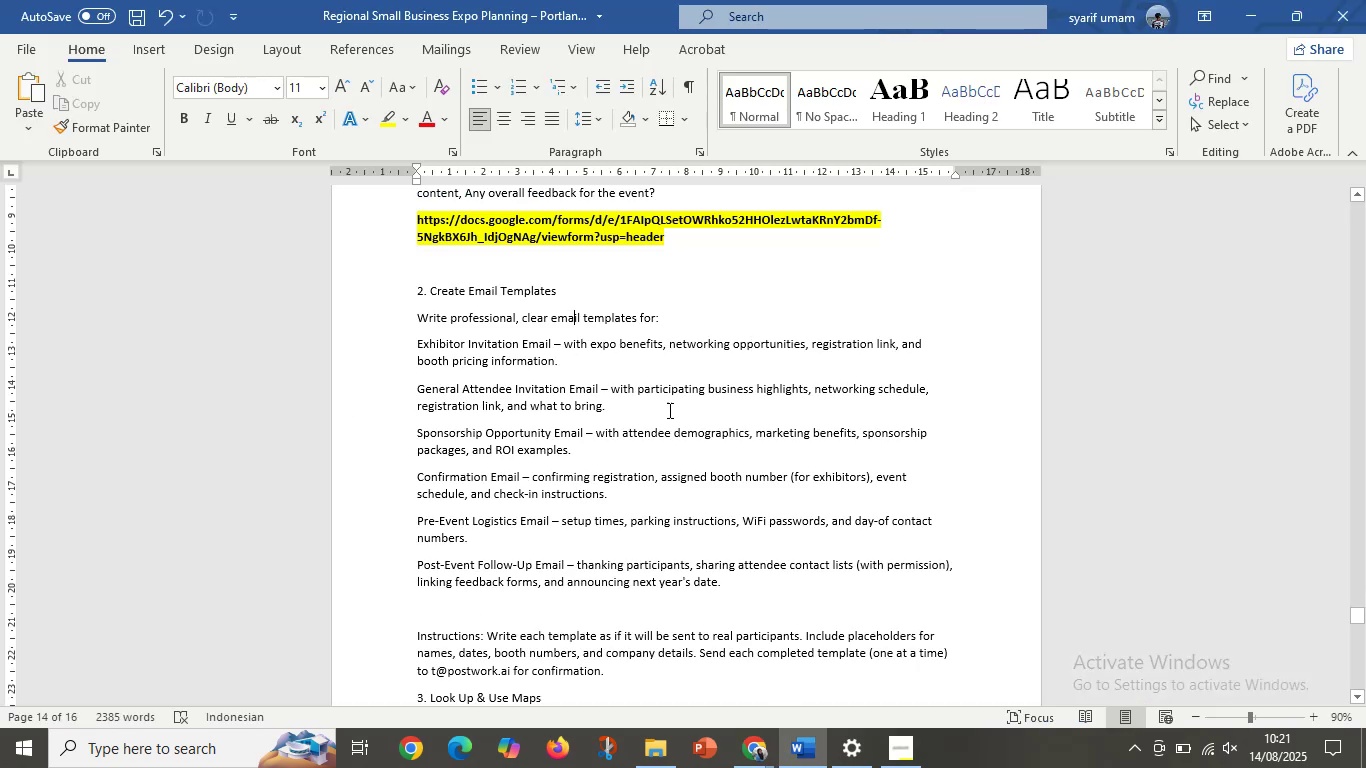 
scroll: coordinate [968, 478], scroll_direction: up, amount: 3.0
 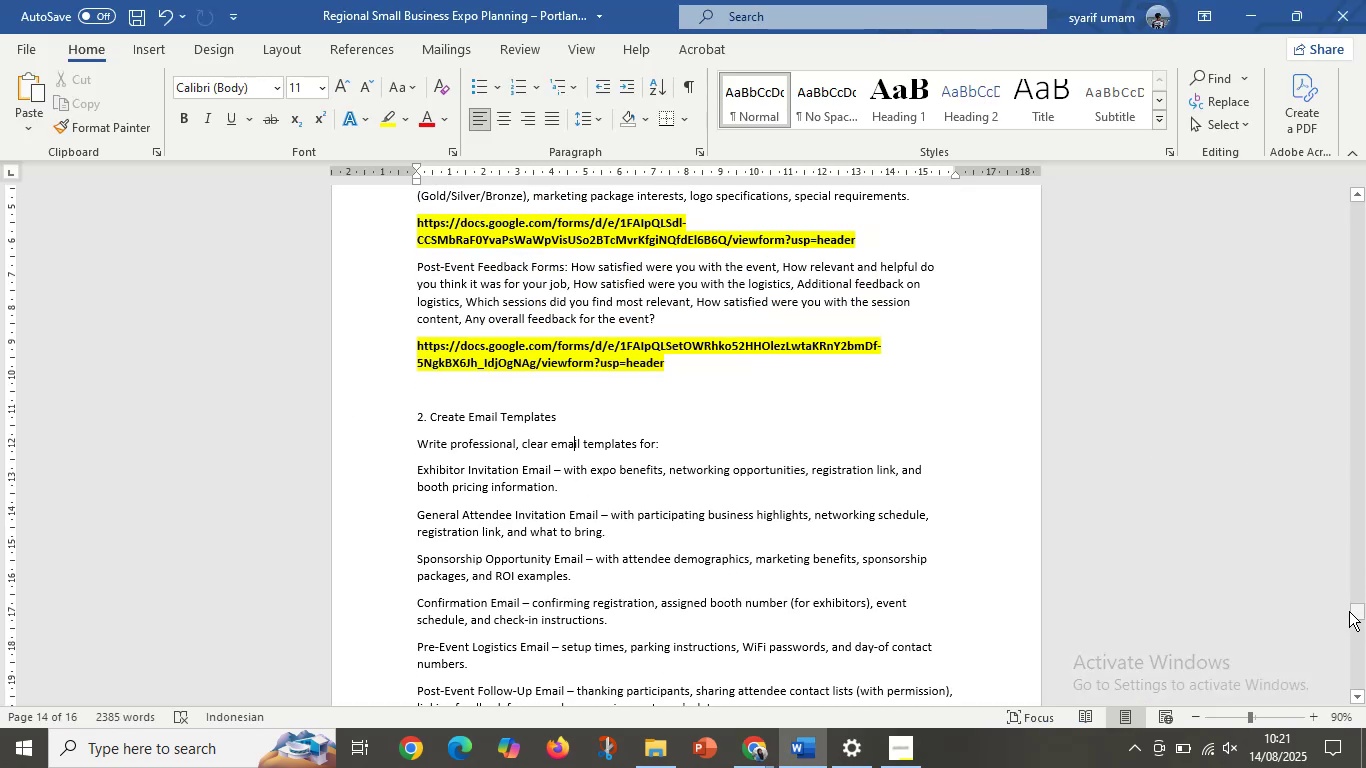 
left_click_drag(start_coordinate=[1356, 607], to_coordinate=[1360, 207])
 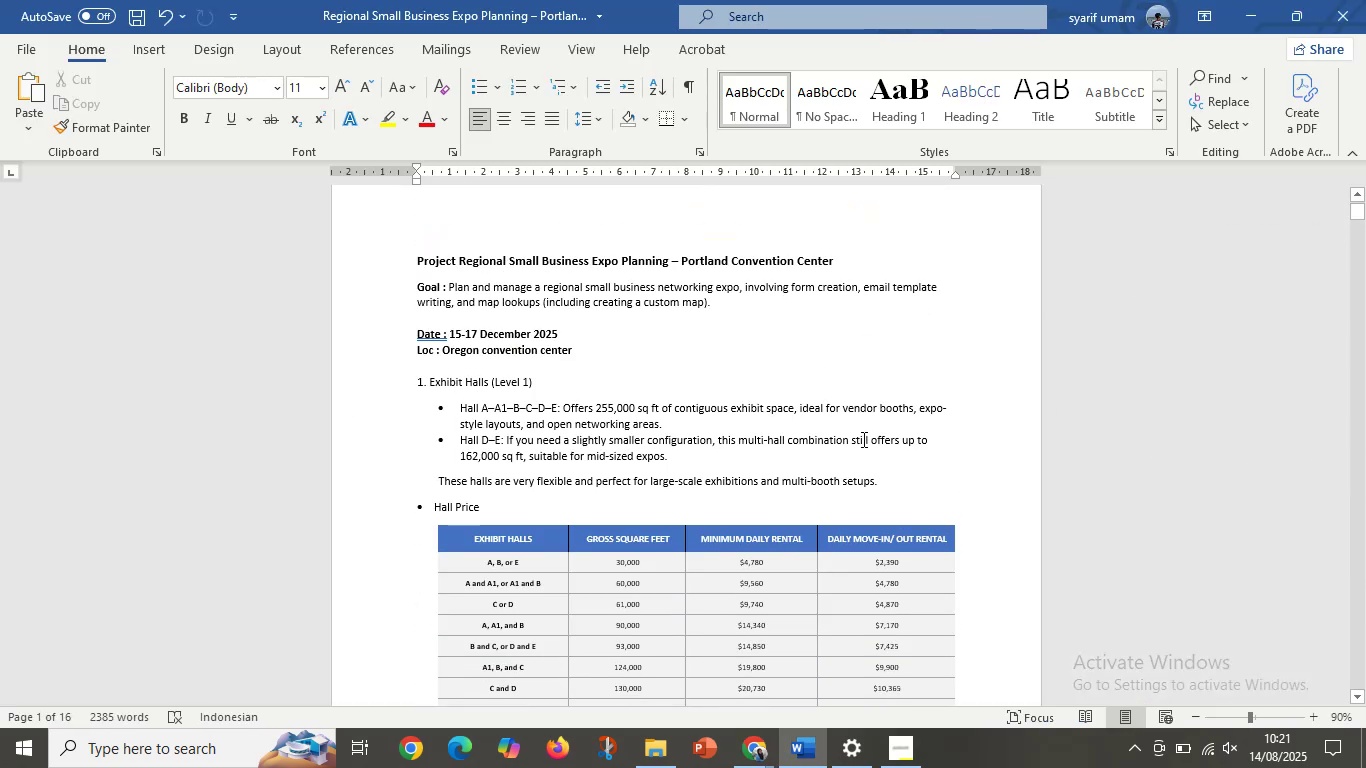 
wait(5.35)
 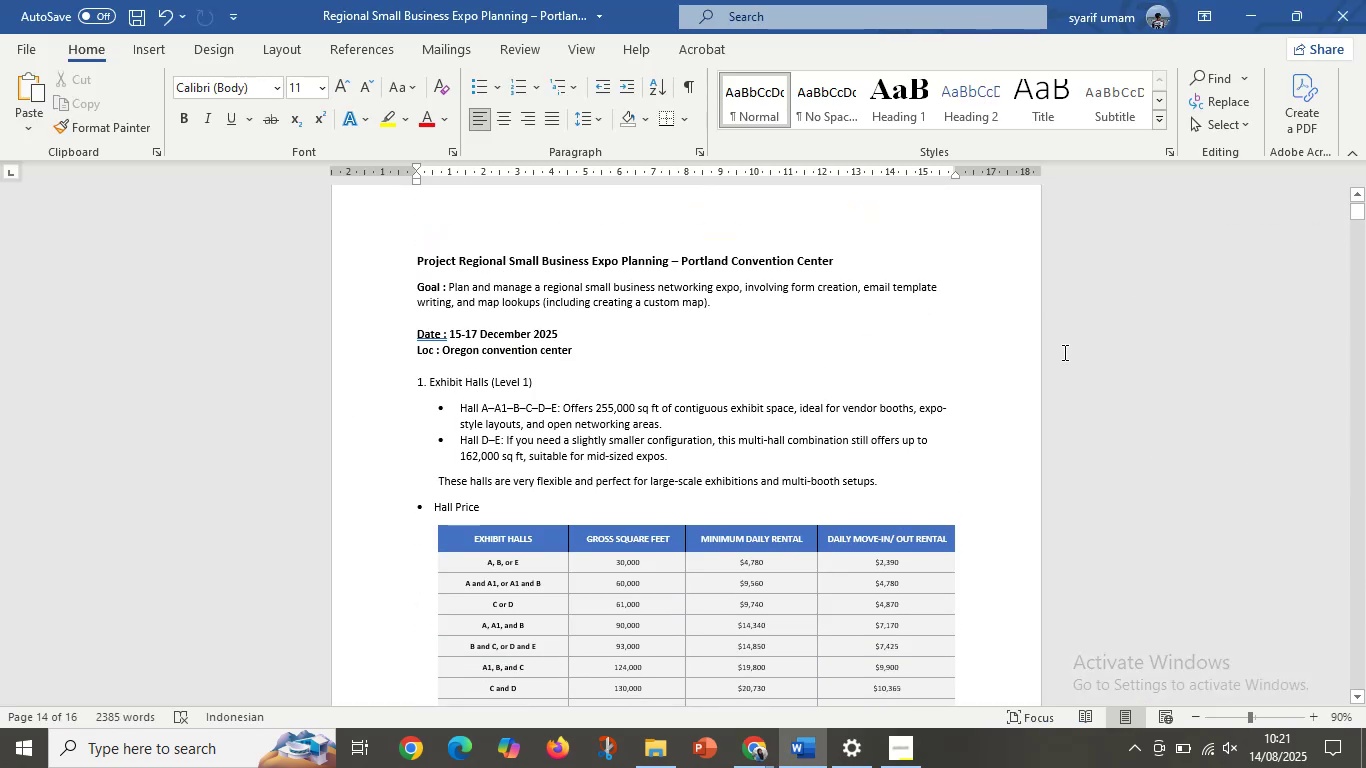 
scroll: coordinate [710, 444], scroll_direction: up, amount: 6.0
 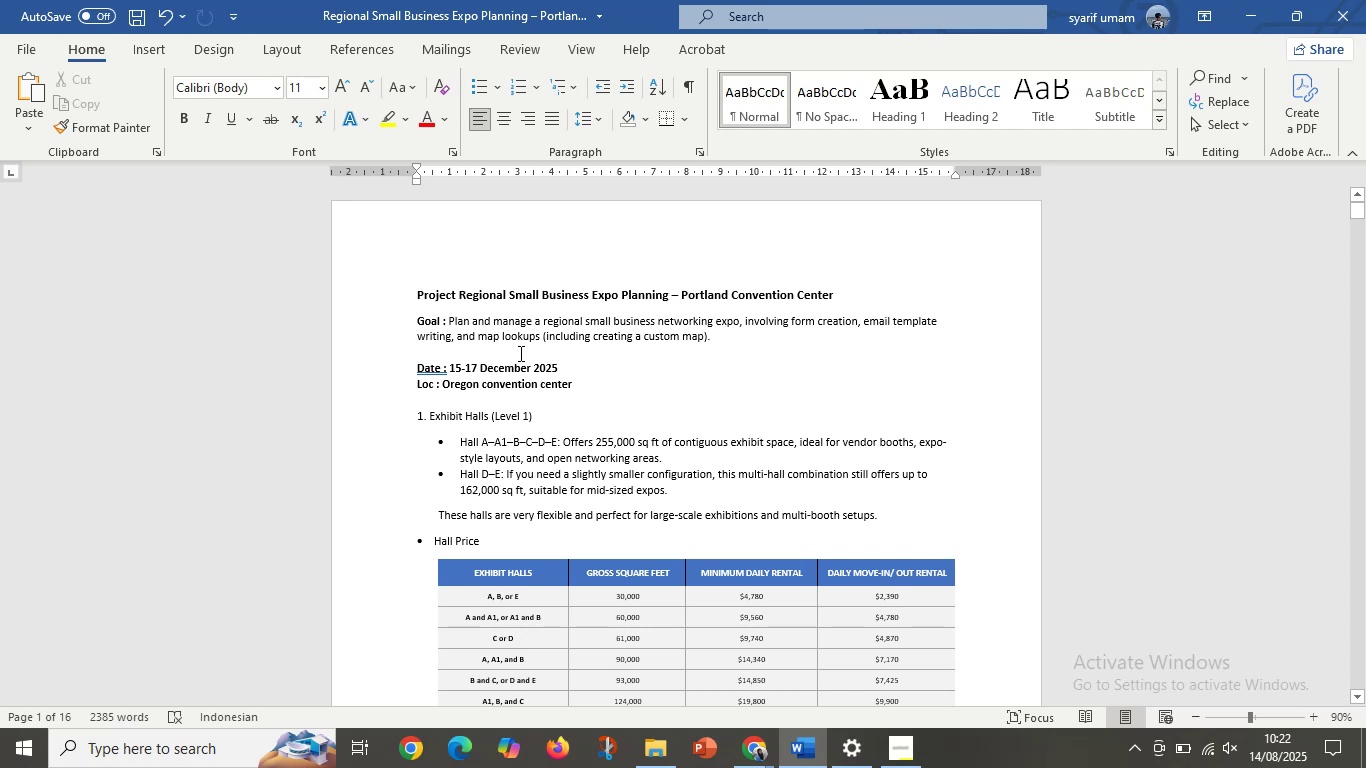 
wait(9.6)
 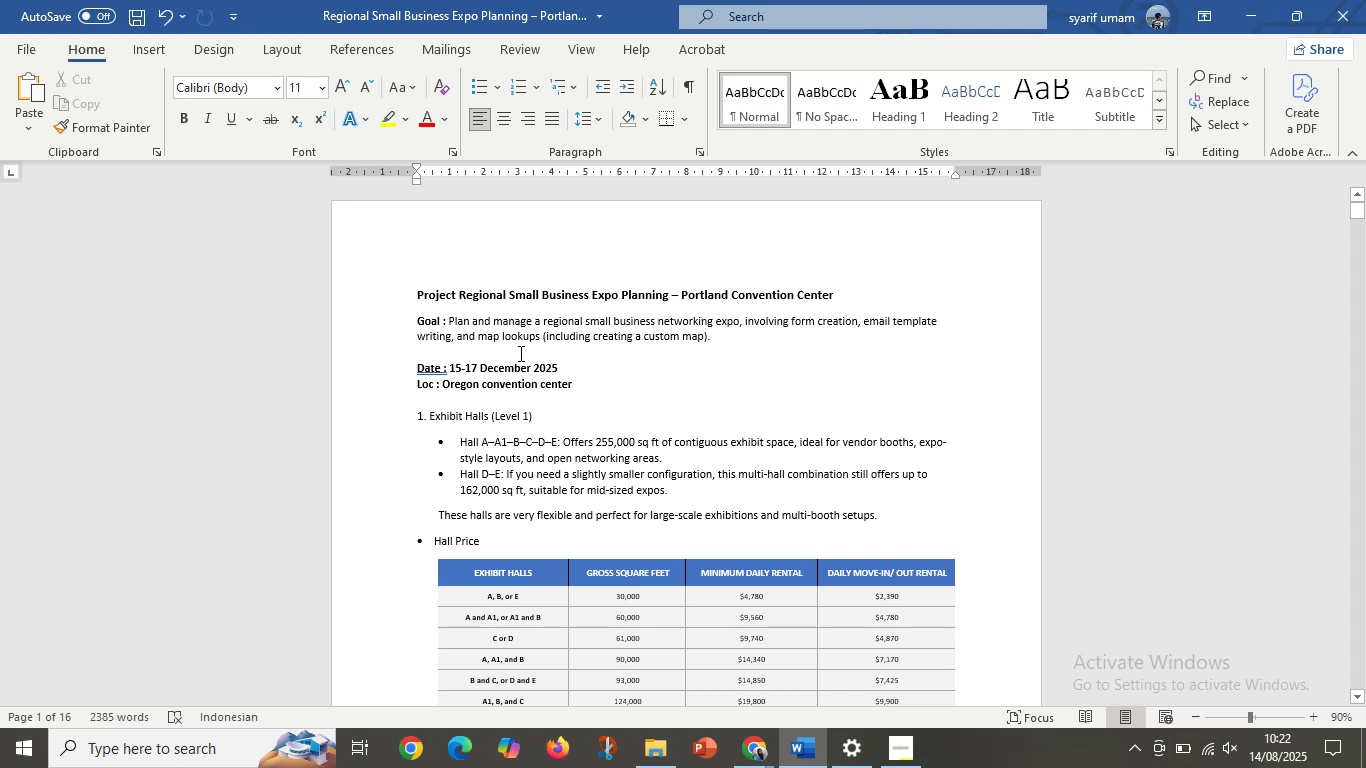 
mouse_move([741, 716])
 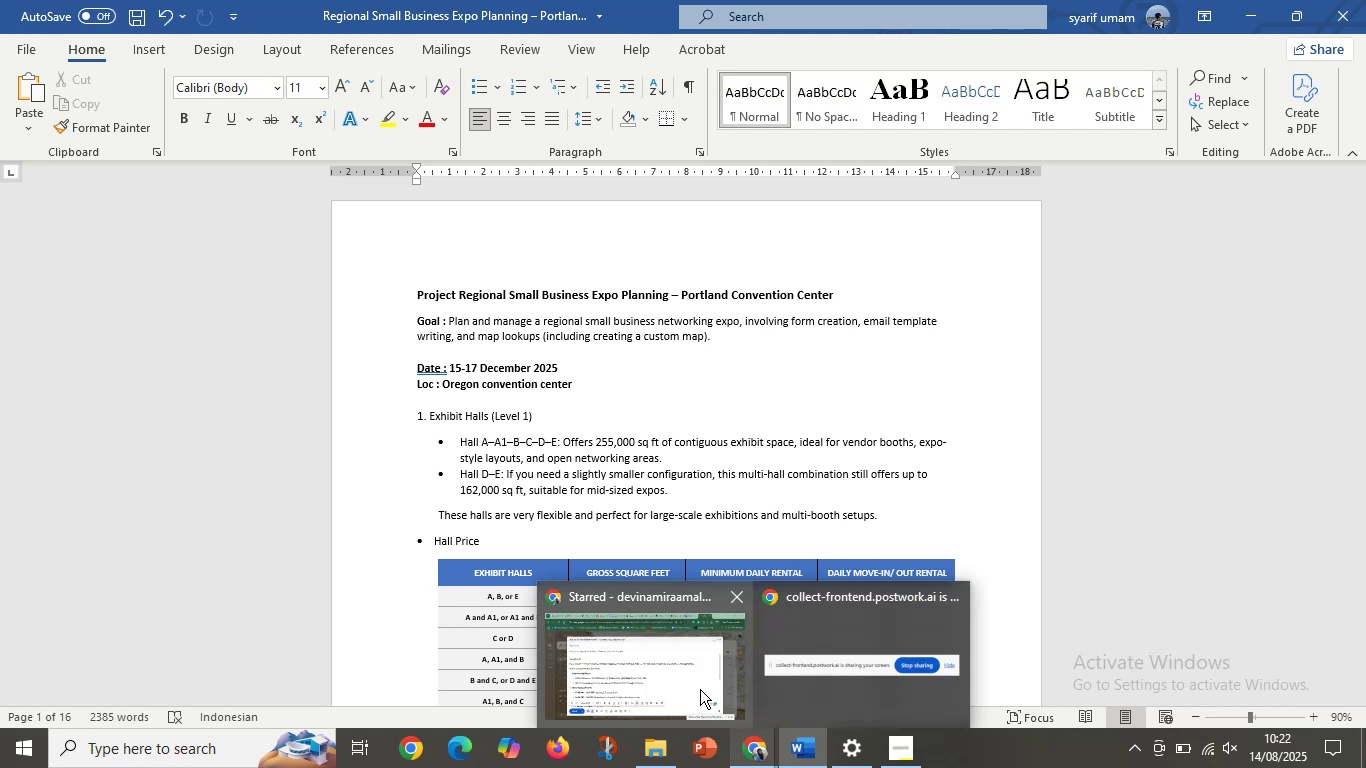 
left_click([700, 689])
 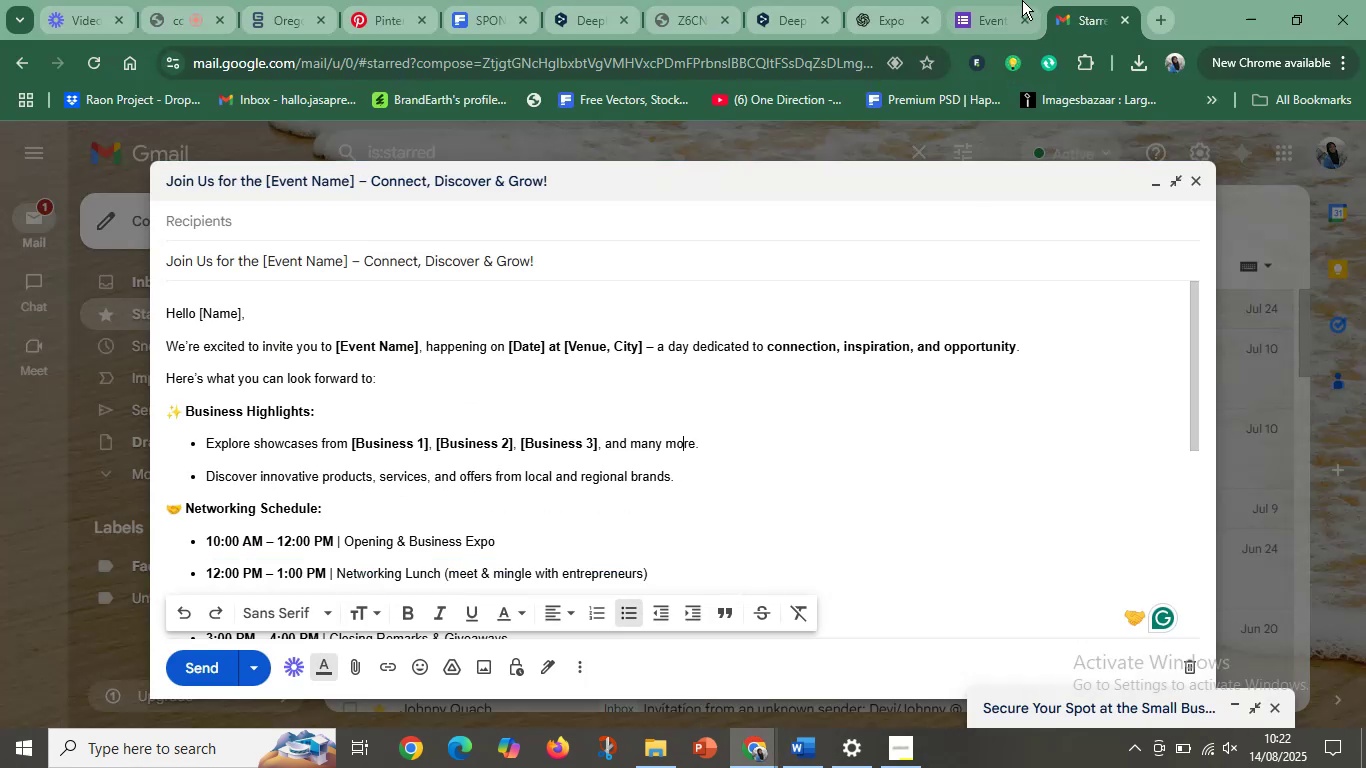 
left_click([974, 11])
 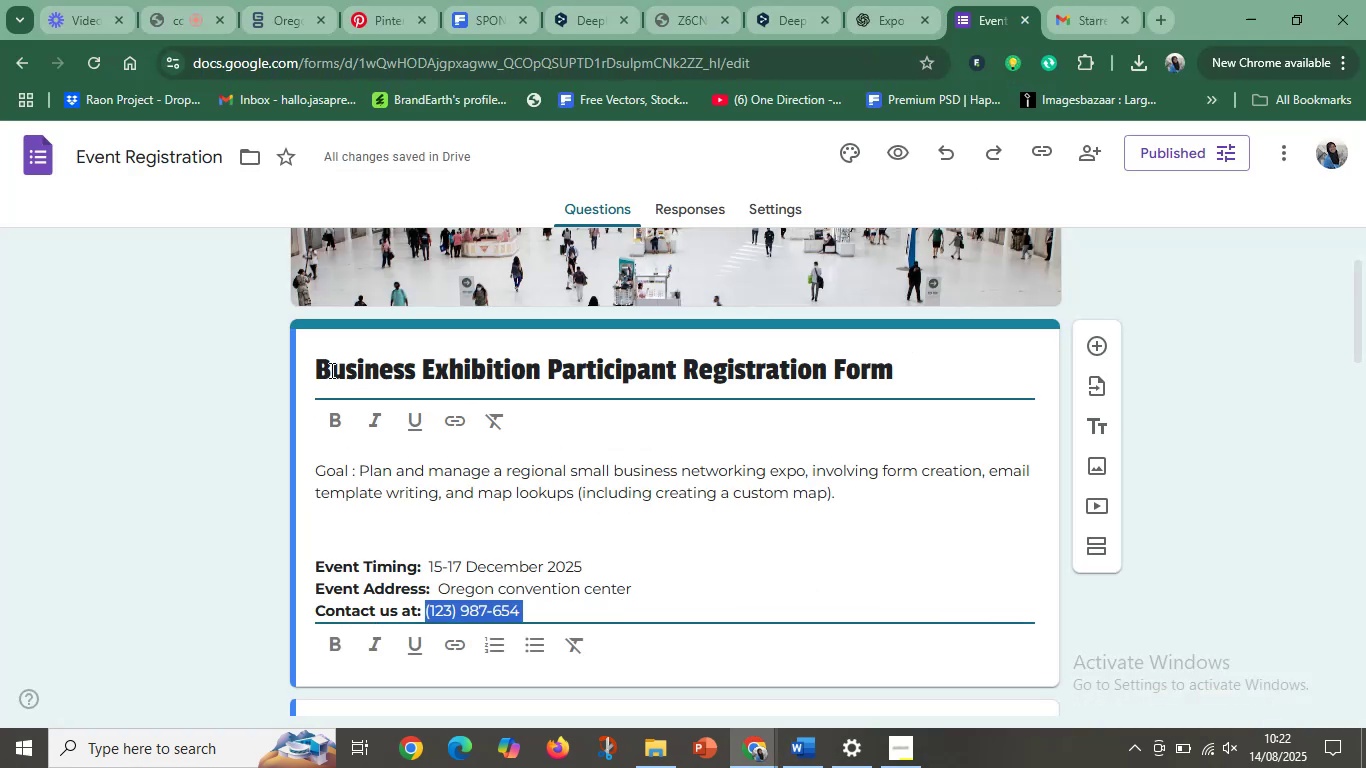 
left_click_drag(start_coordinate=[312, 369], to_coordinate=[782, 349])
 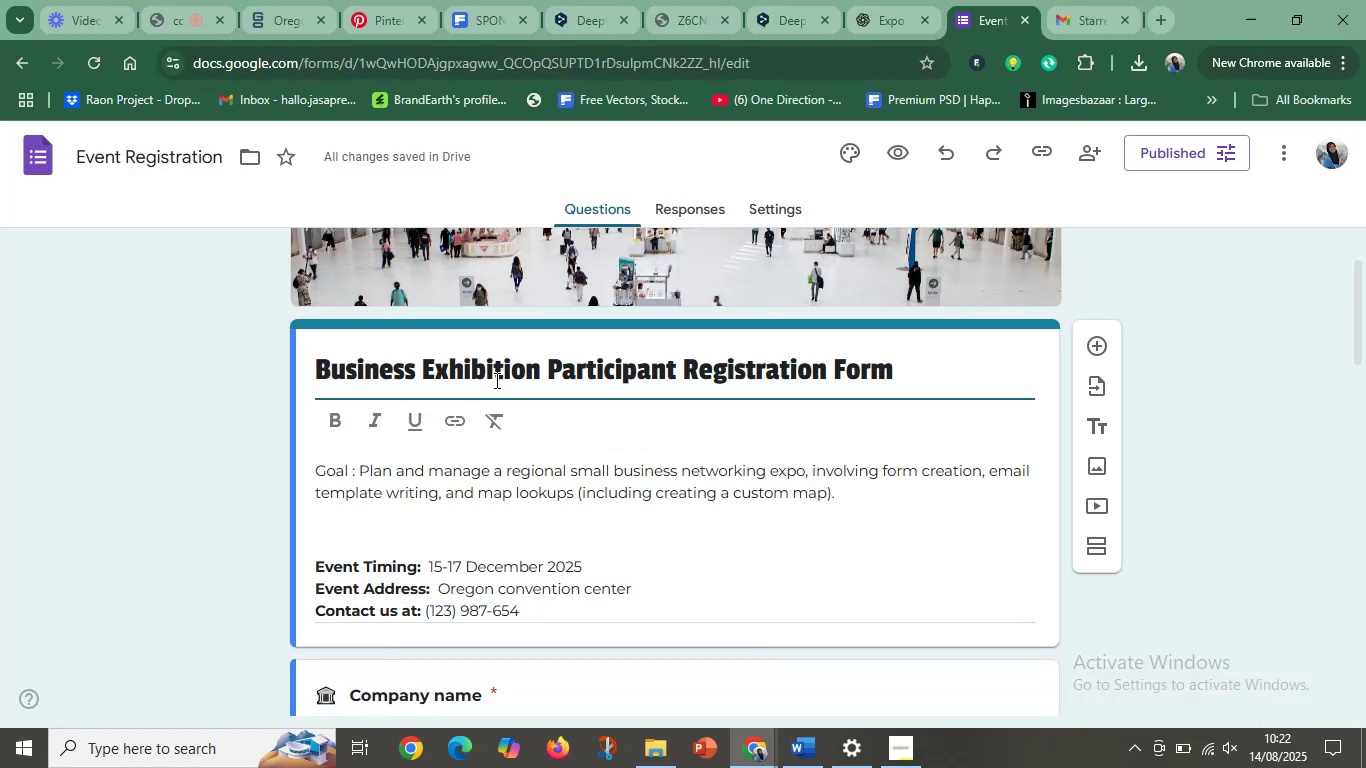 
left_click([483, 390])
 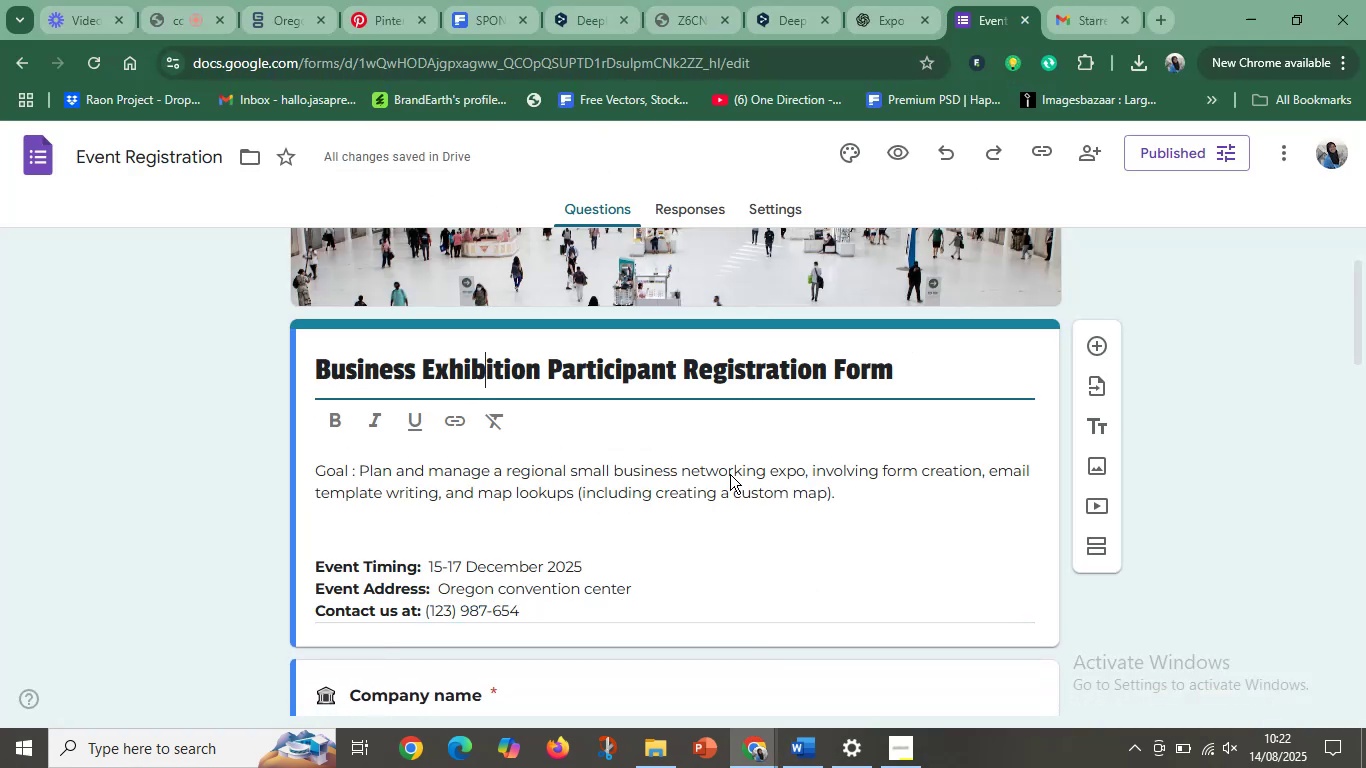 
left_click([796, 761])
 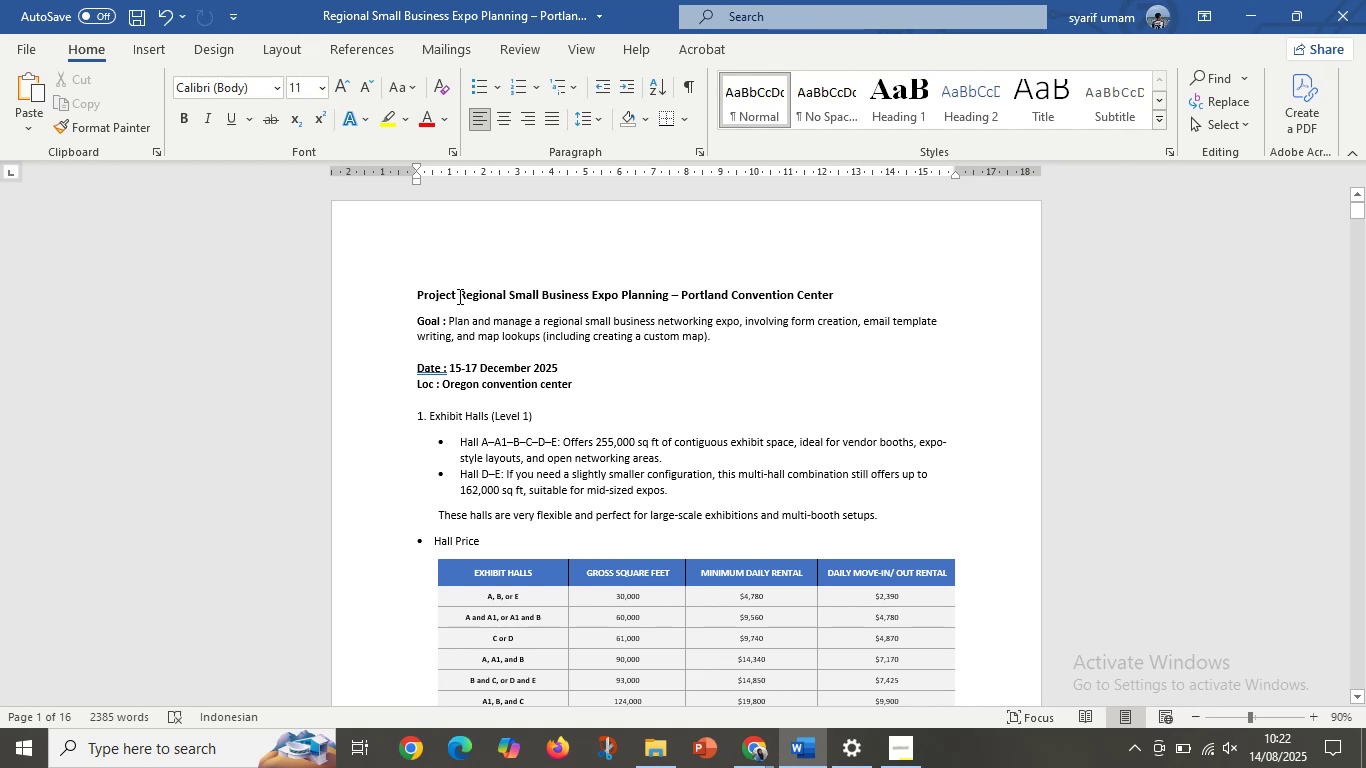 
left_click_drag(start_coordinate=[509, 293], to_coordinate=[666, 294])
 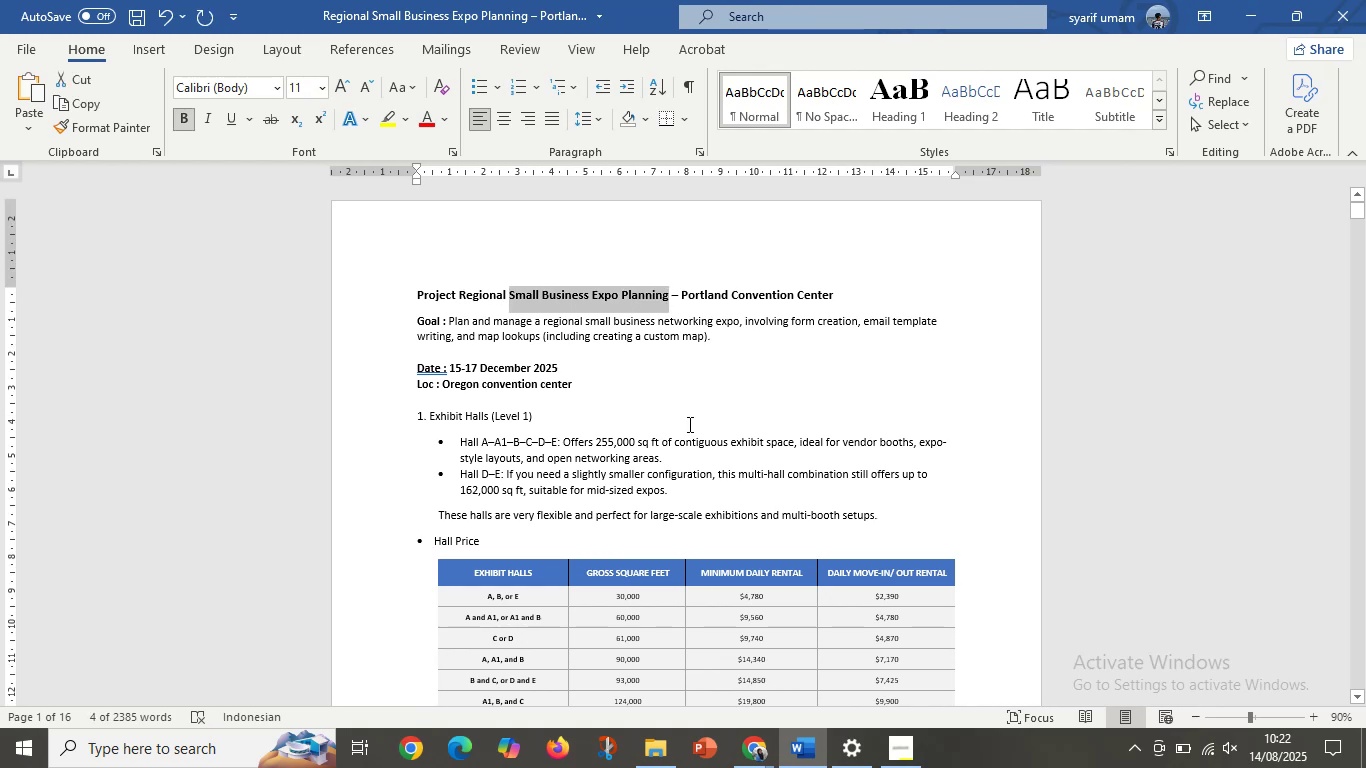 
key(Control+ControlLeft)
 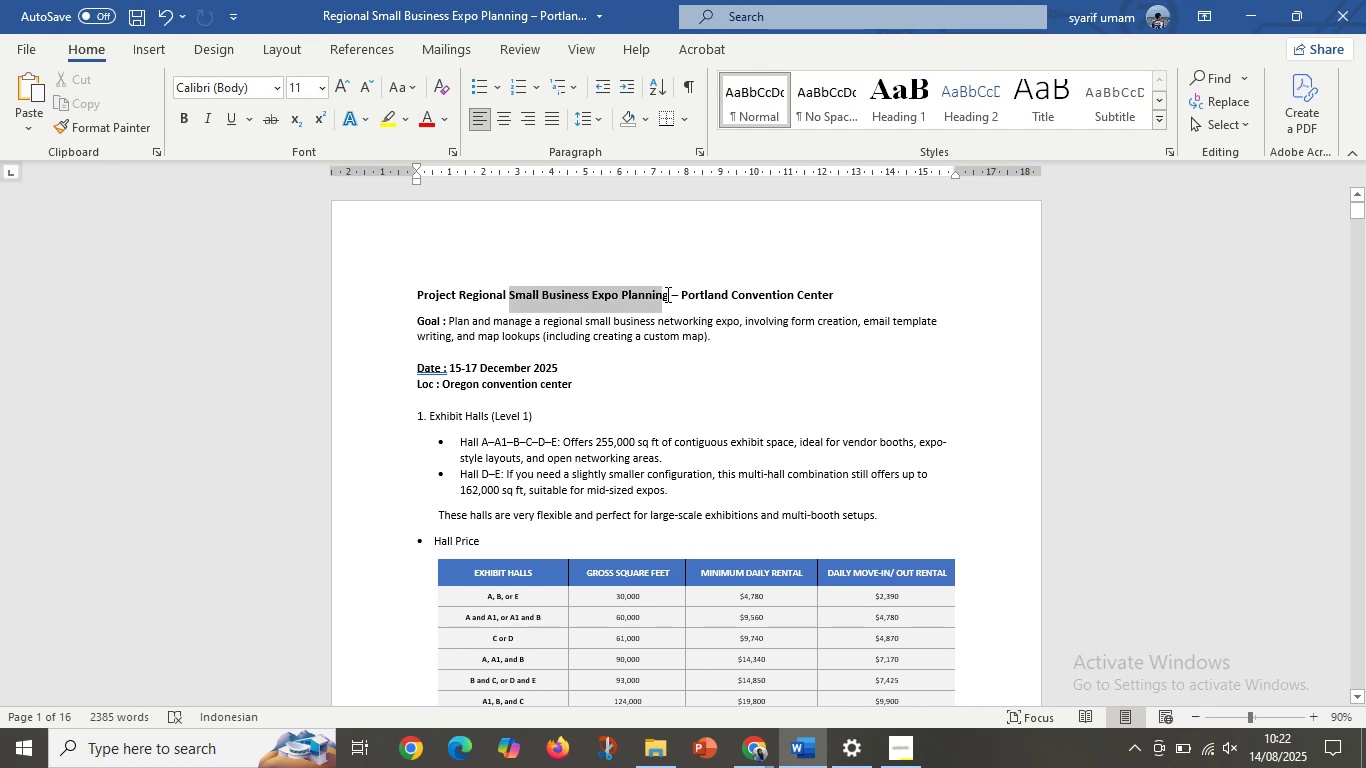 
key(Control+C)
 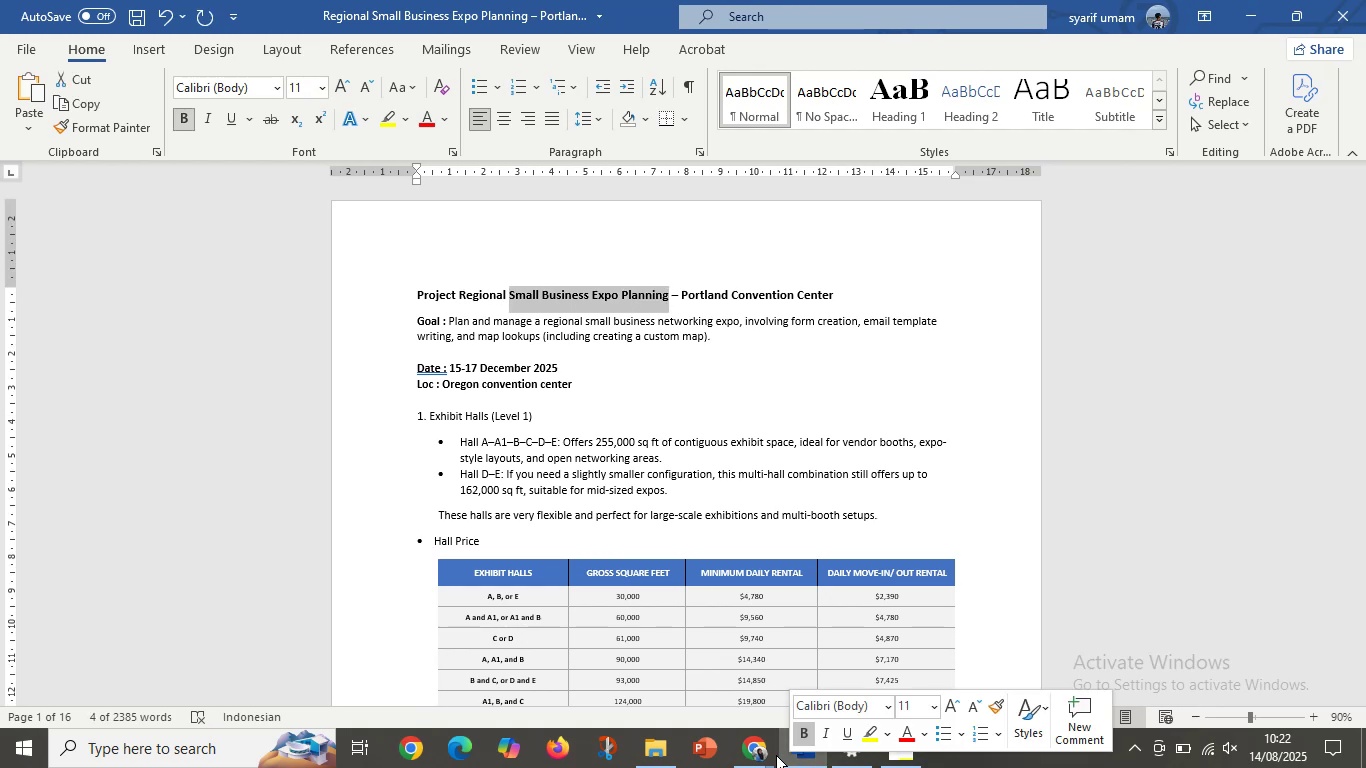 
left_click([754, 759])
 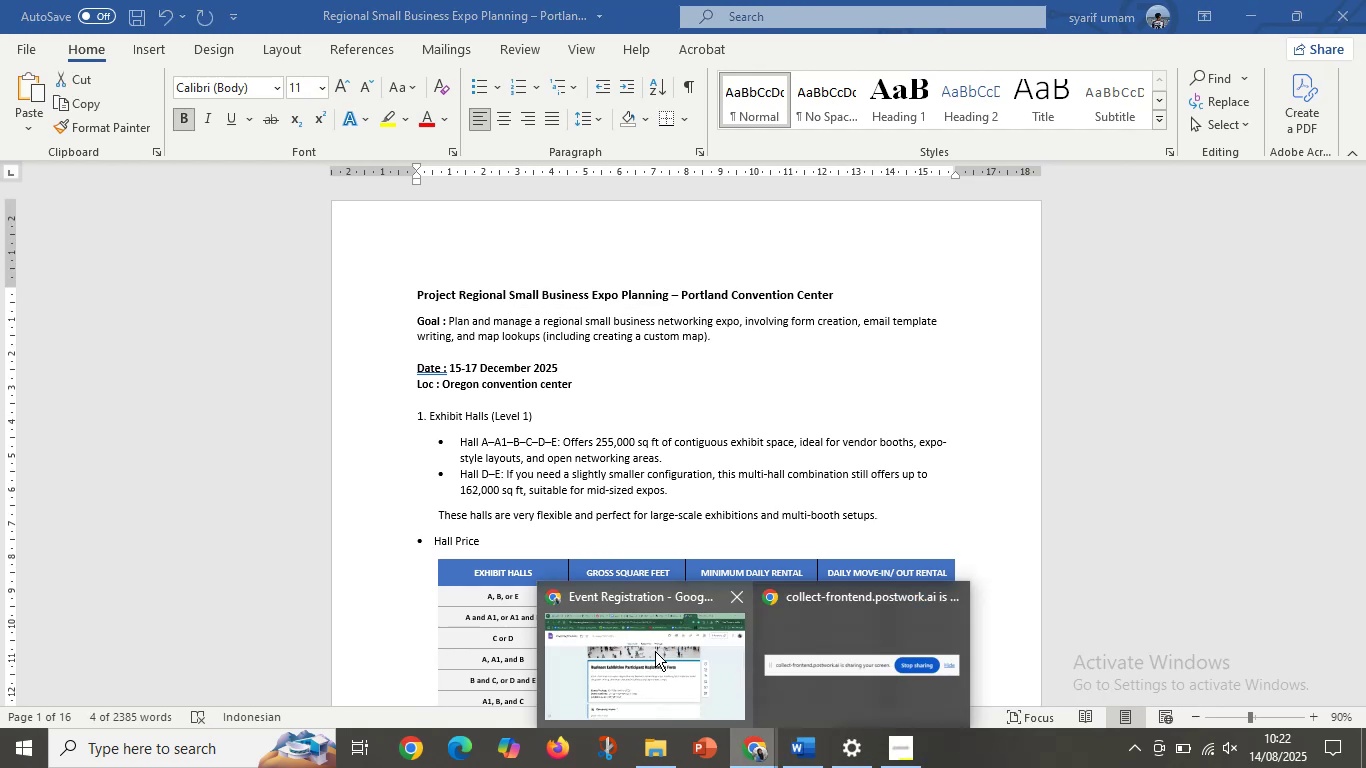 
left_click([650, 650])
 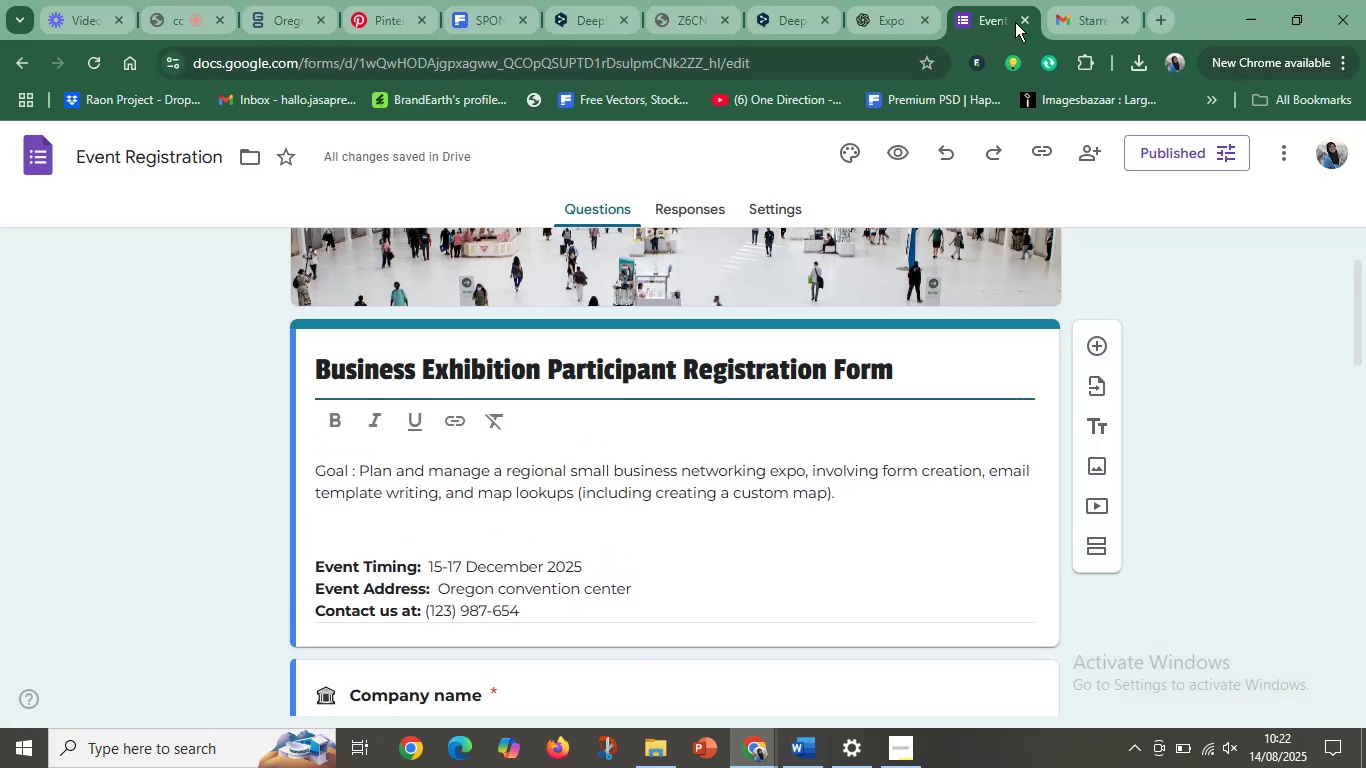 
left_click([1065, 0])
 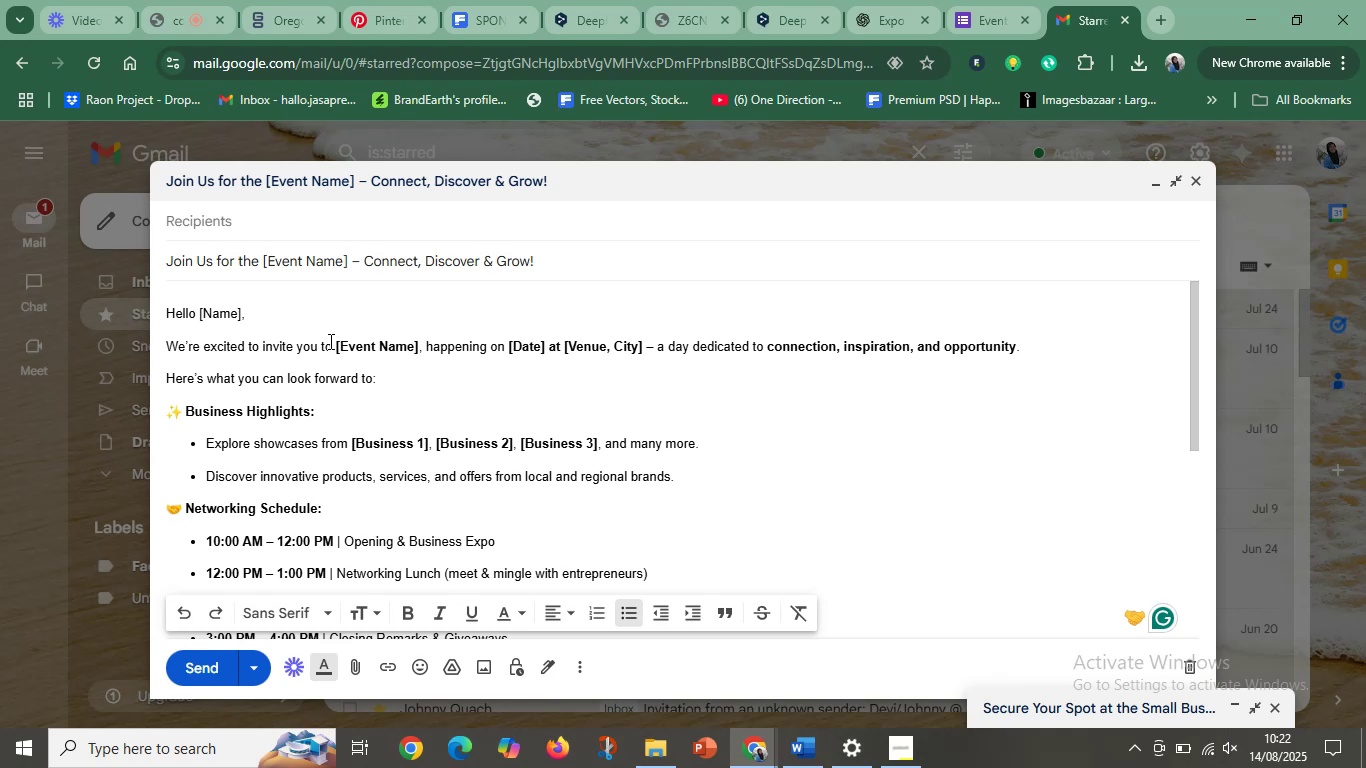 
left_click_drag(start_coordinate=[334, 348], to_coordinate=[418, 344])
 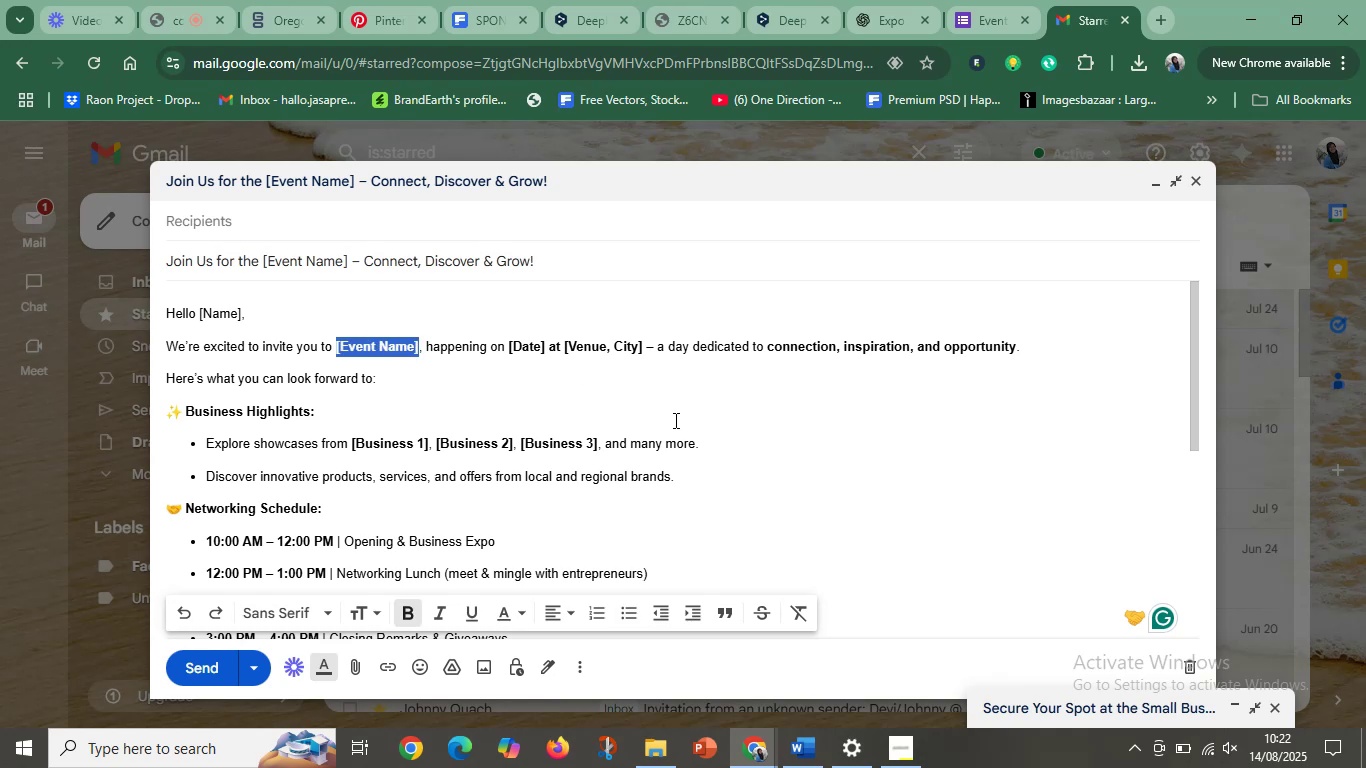 
key(Control+V)
 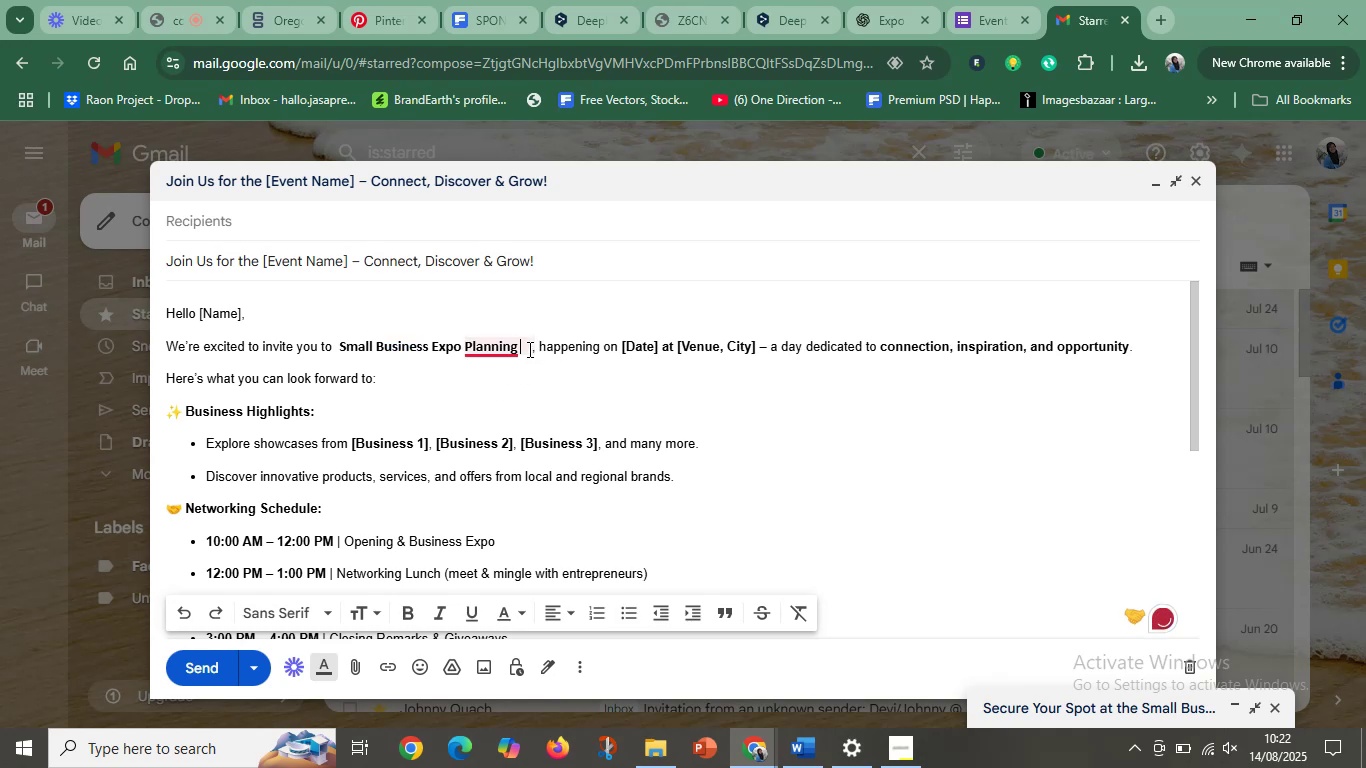 
key(Delete)
 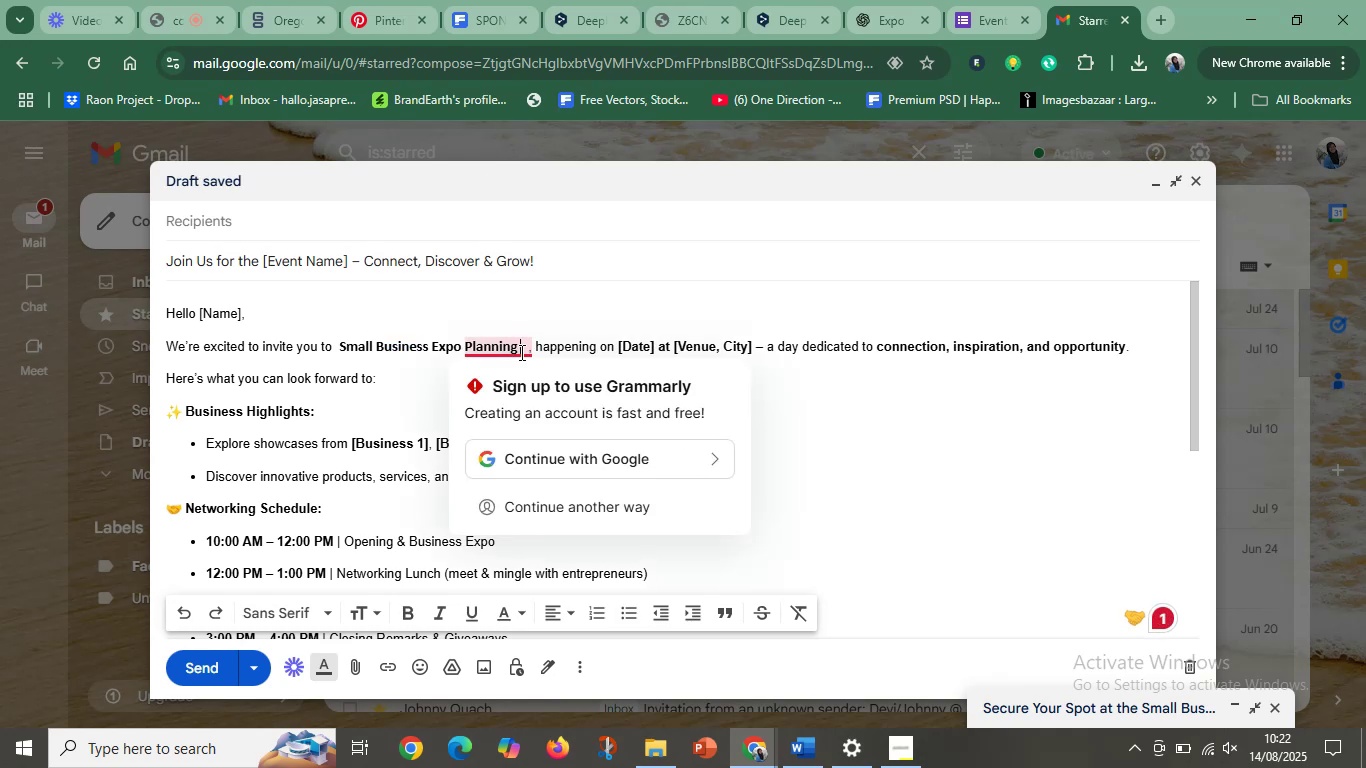 
left_click([510, 348])
 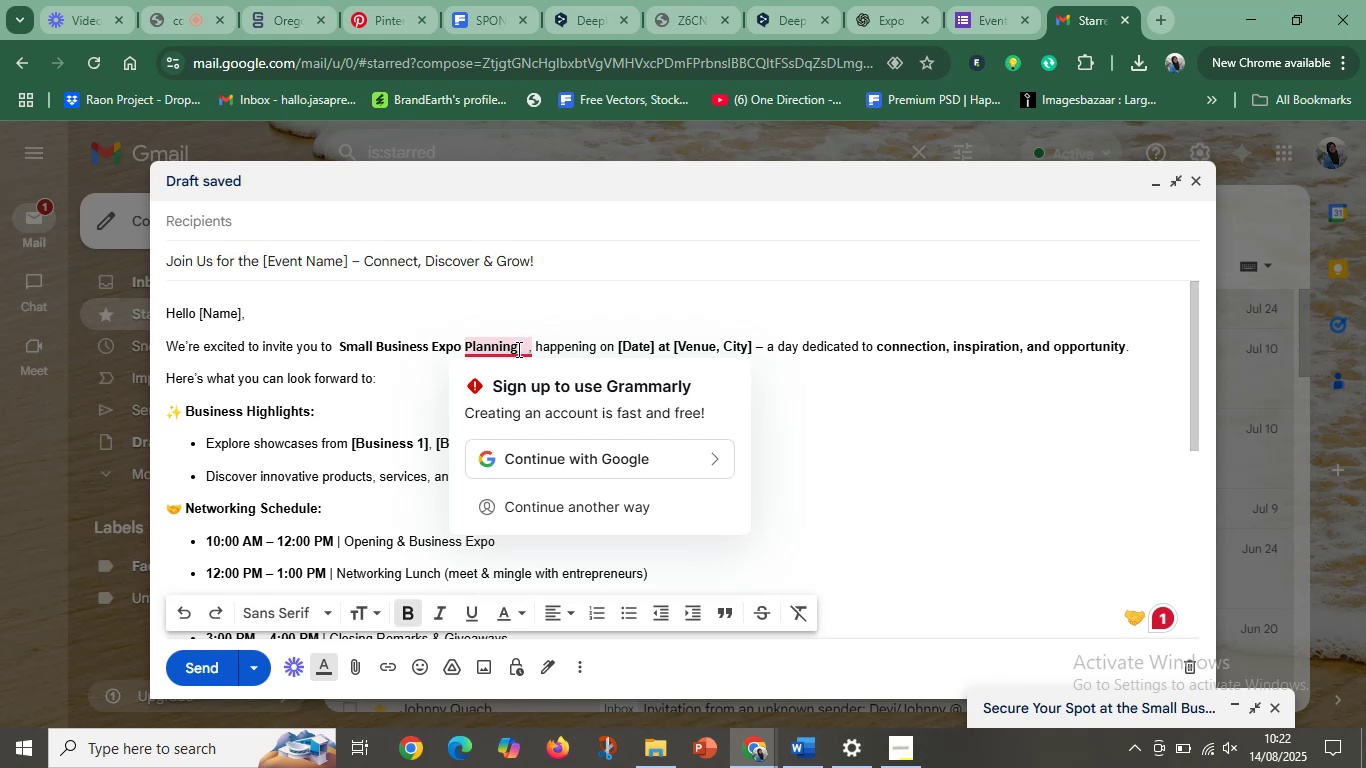 
left_click([517, 349])
 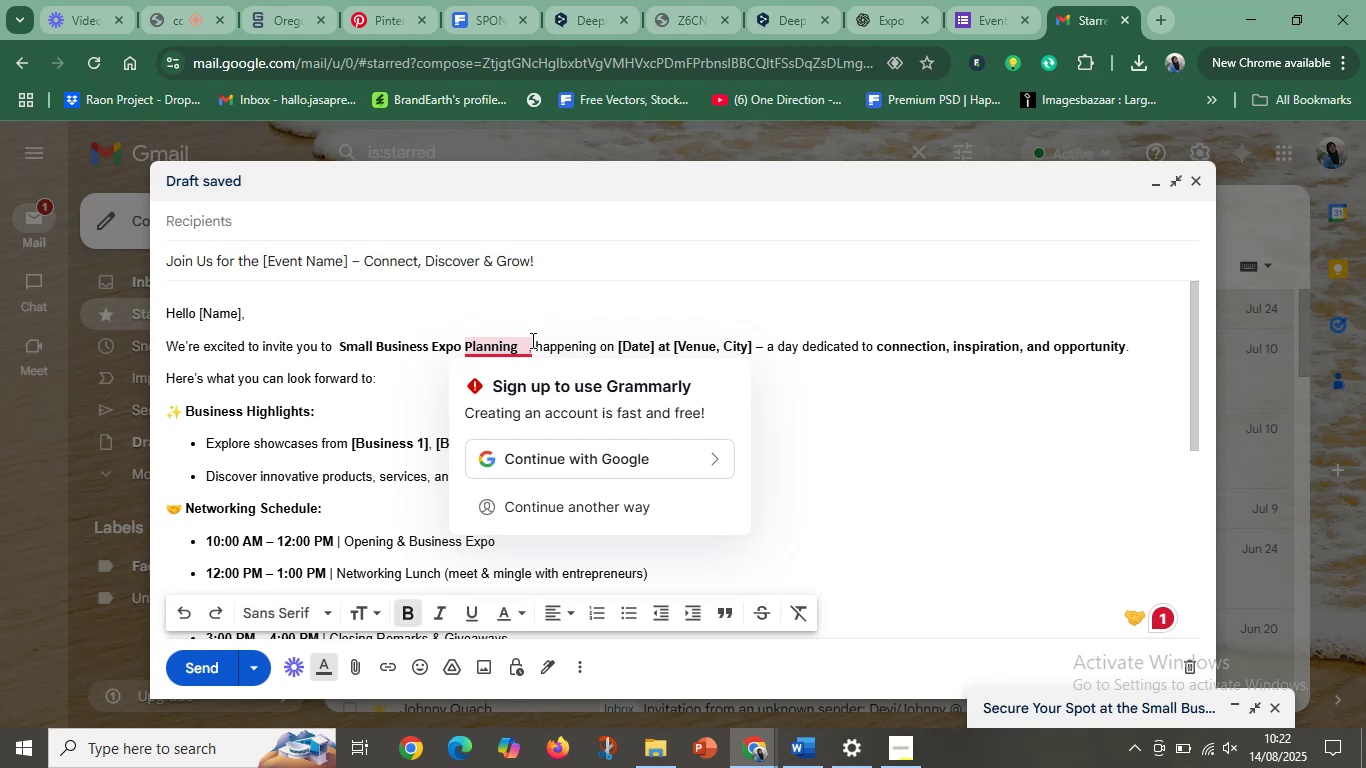 
key(Delete)
 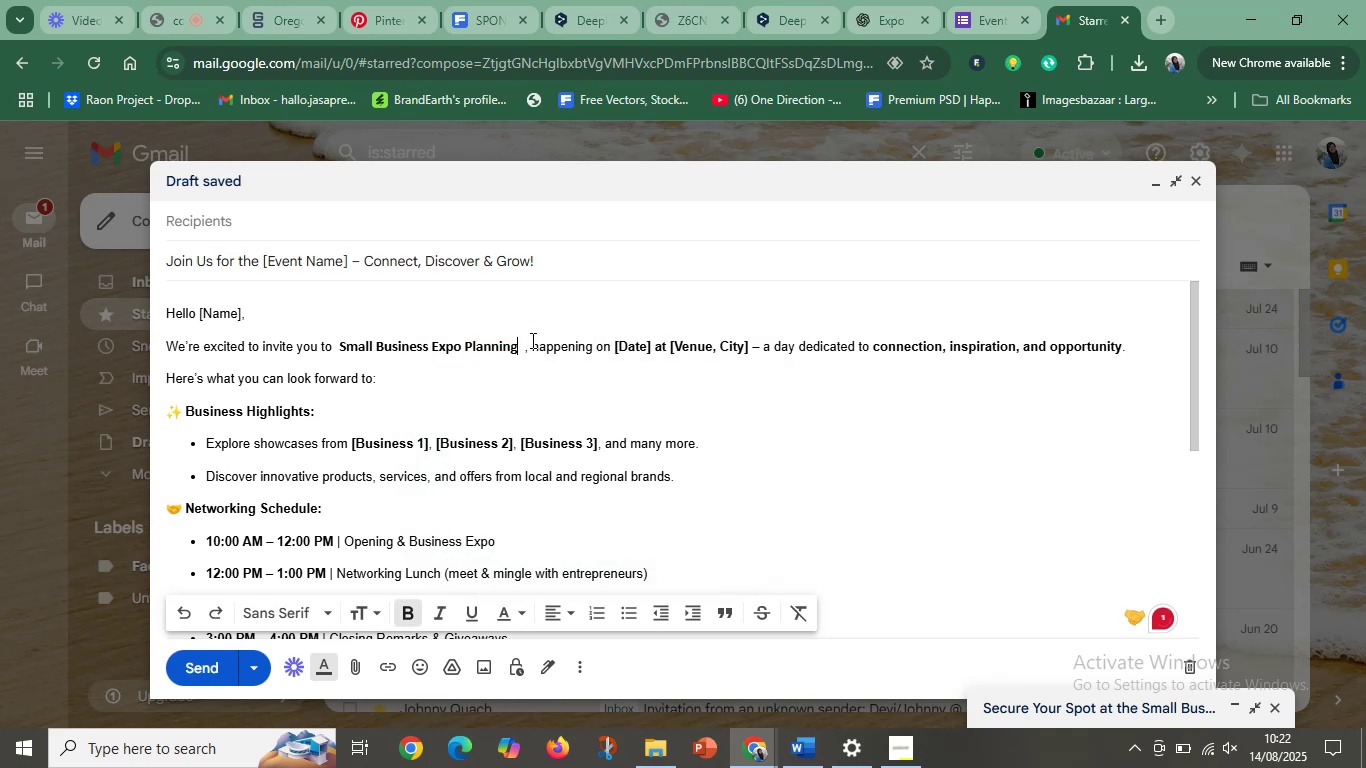 
key(Delete)
 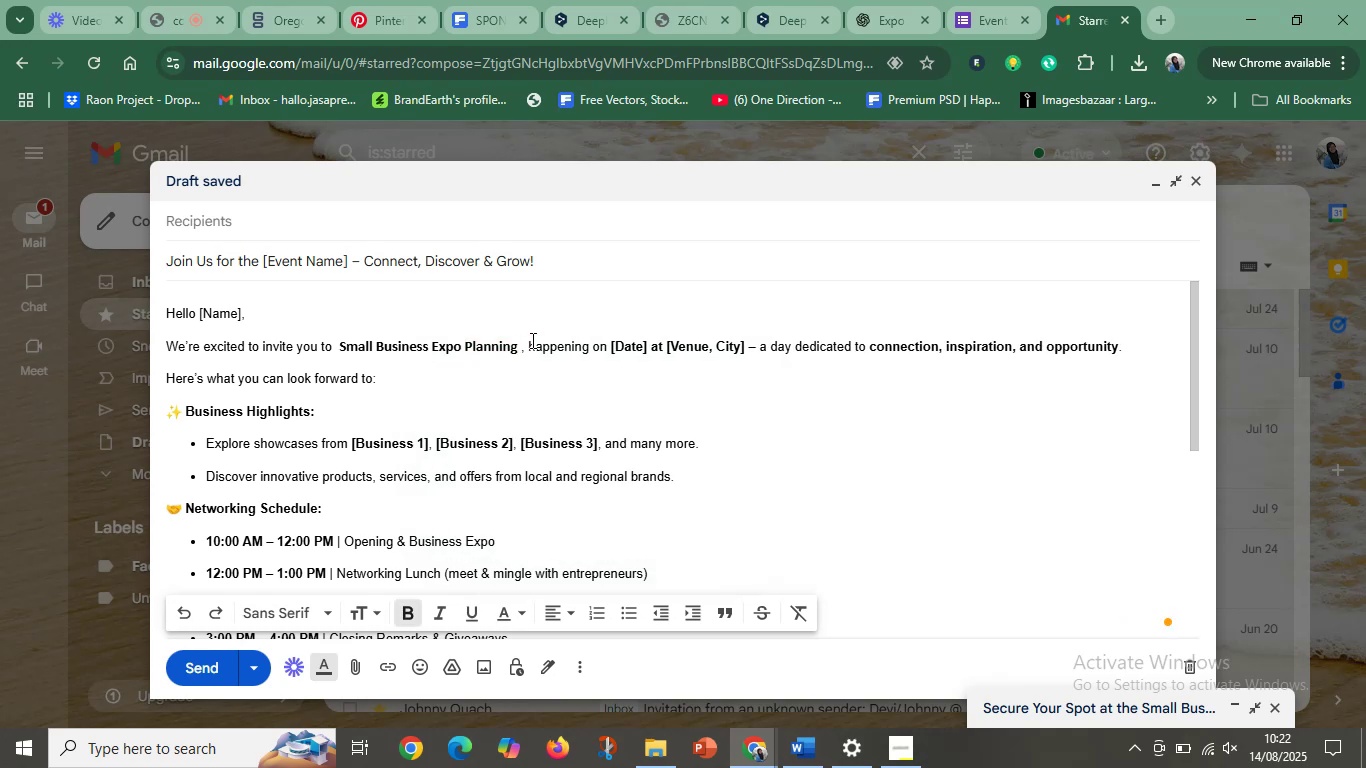 
key(Delete)
 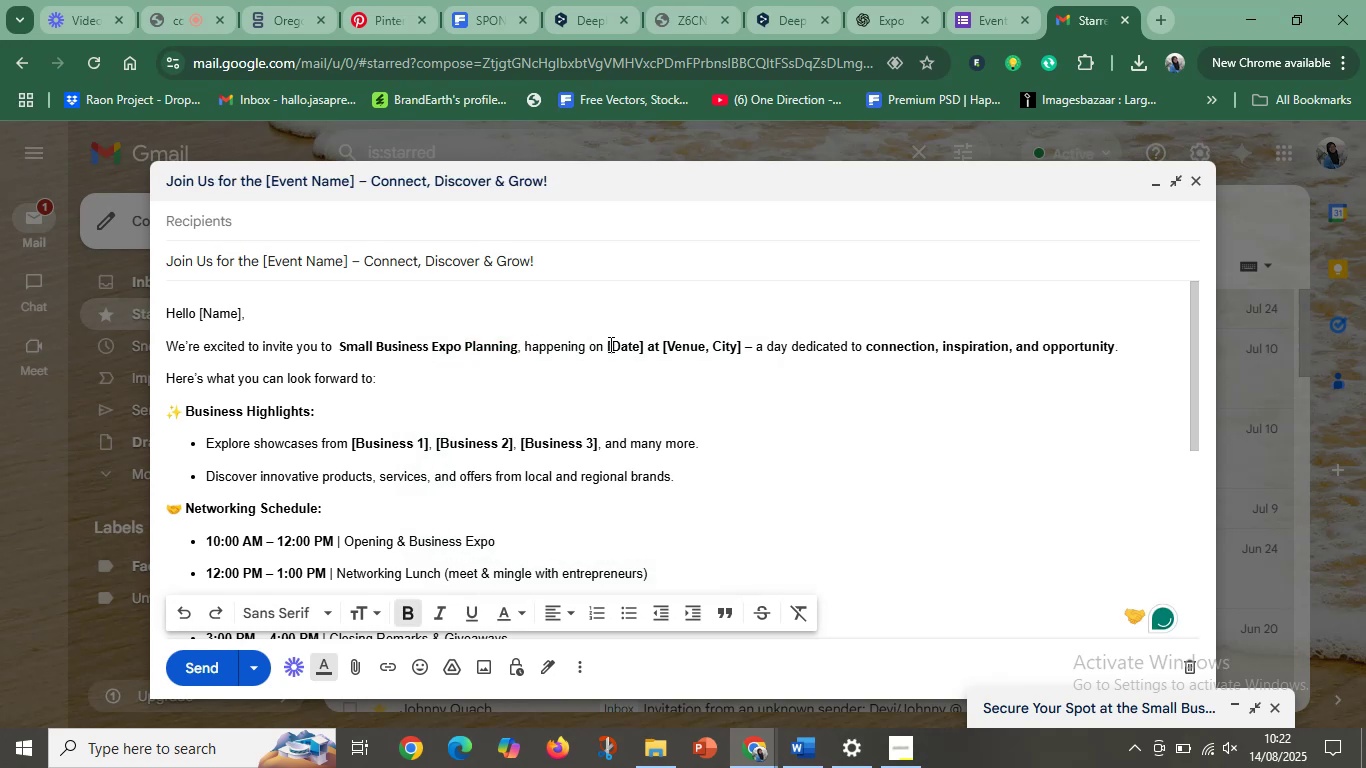 
left_click([604, 348])
 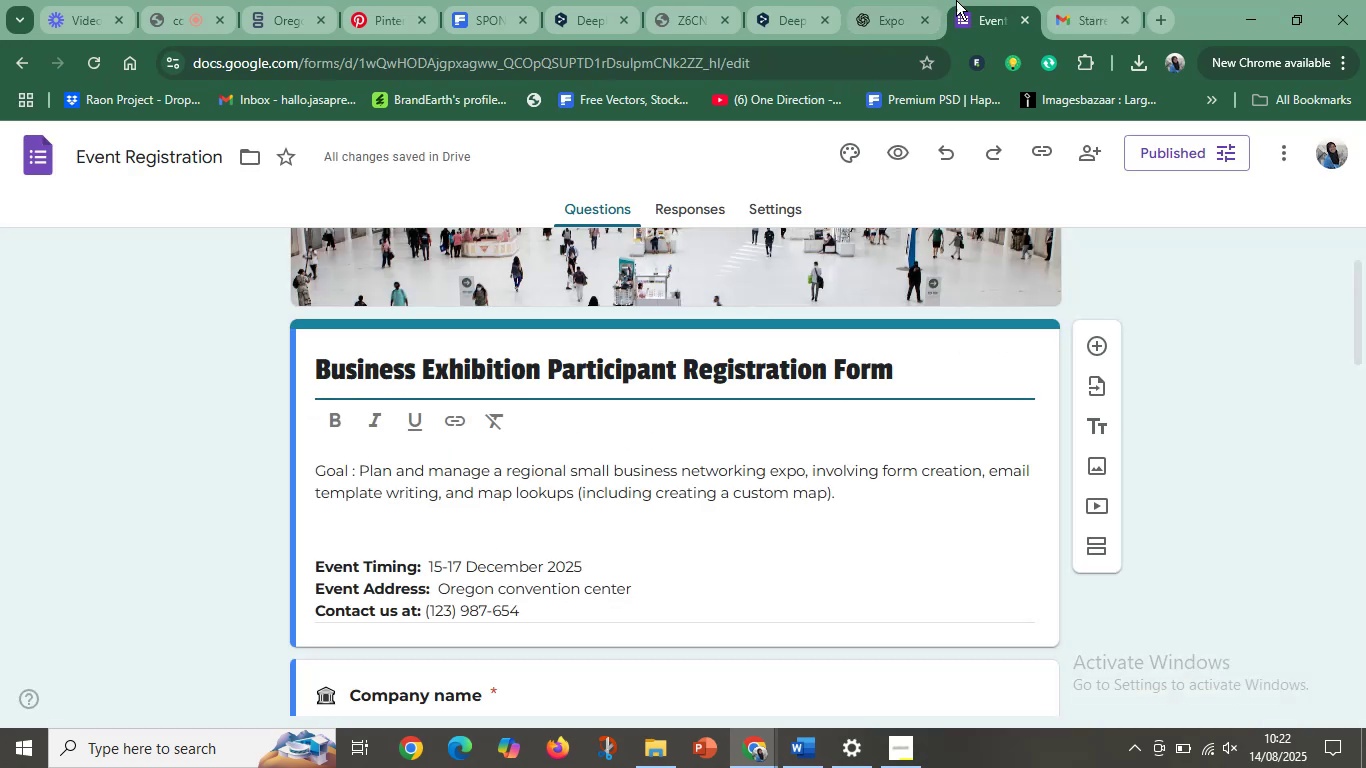 
left_click([1085, 6])
 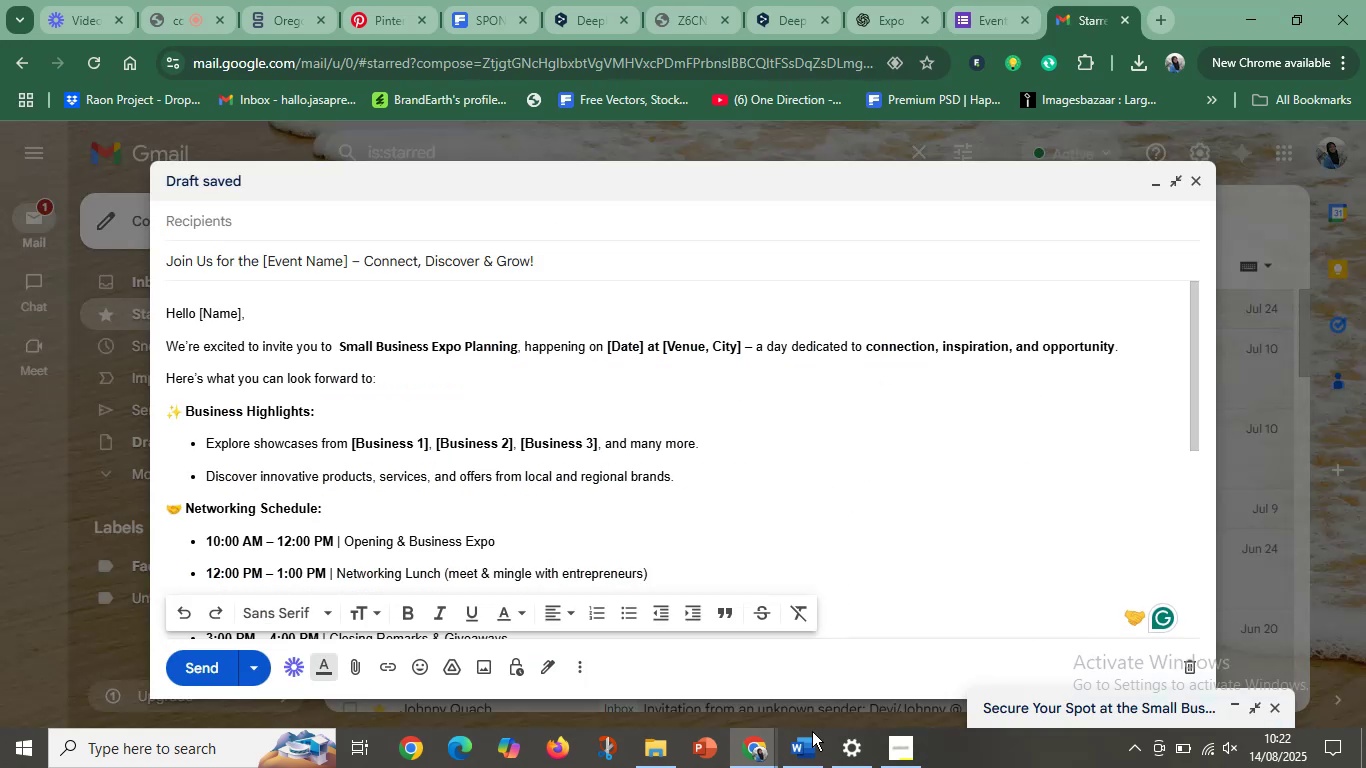 
left_click([805, 752])
 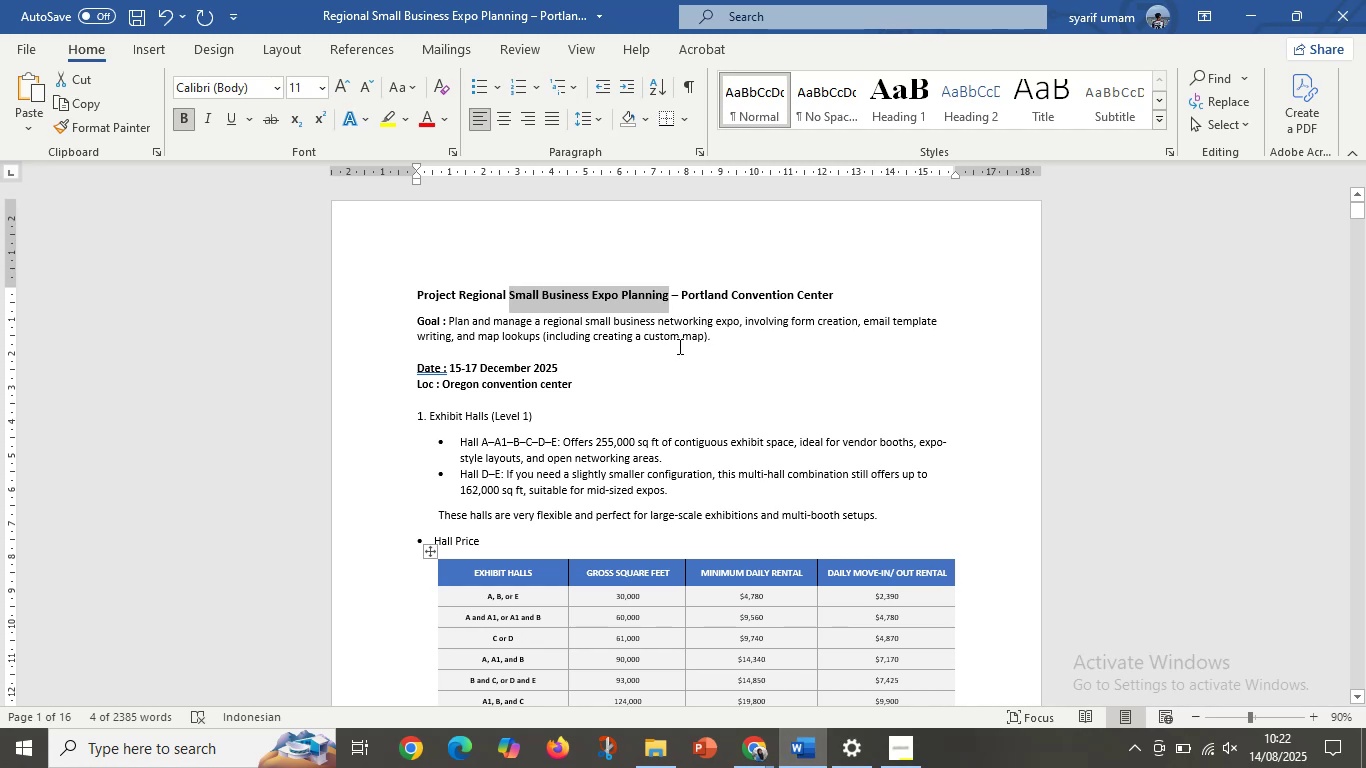 
left_click([691, 291])
 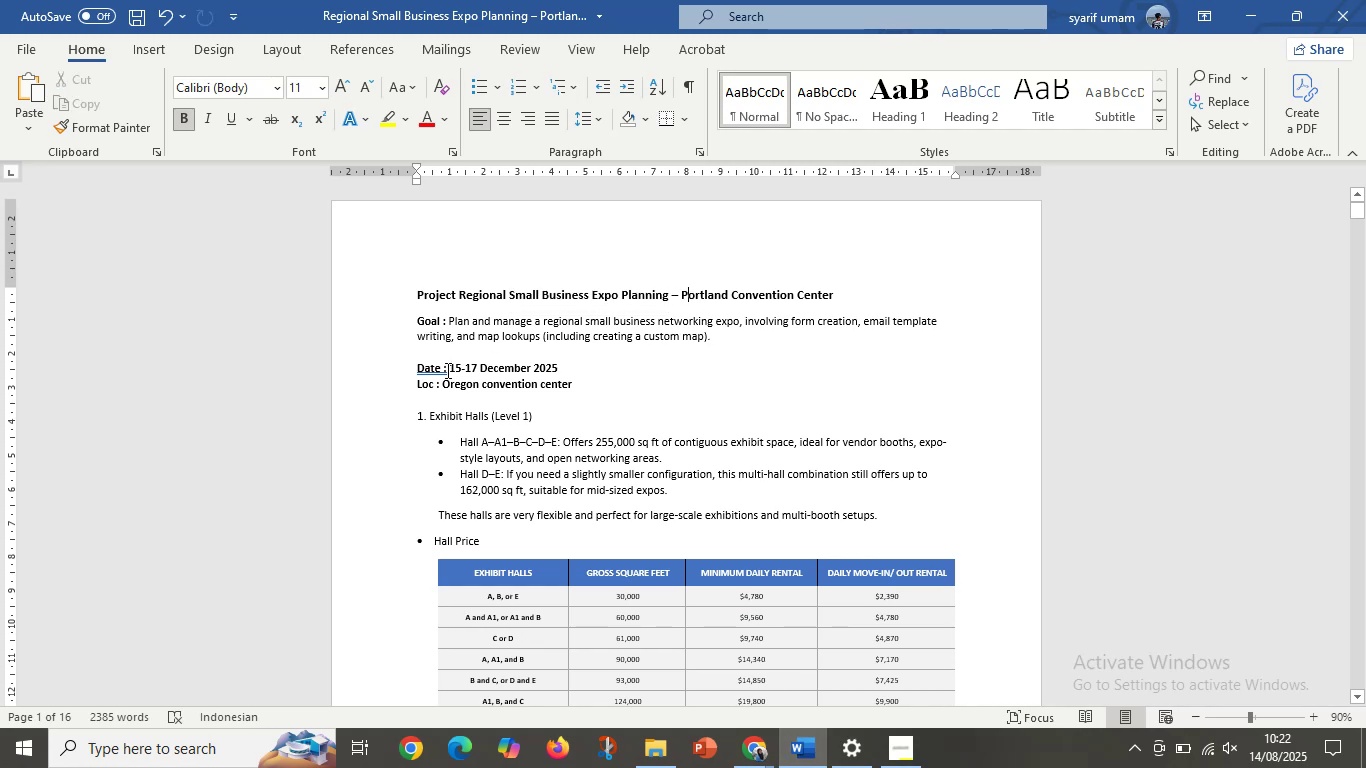 
left_click_drag(start_coordinate=[449, 367], to_coordinate=[557, 370])
 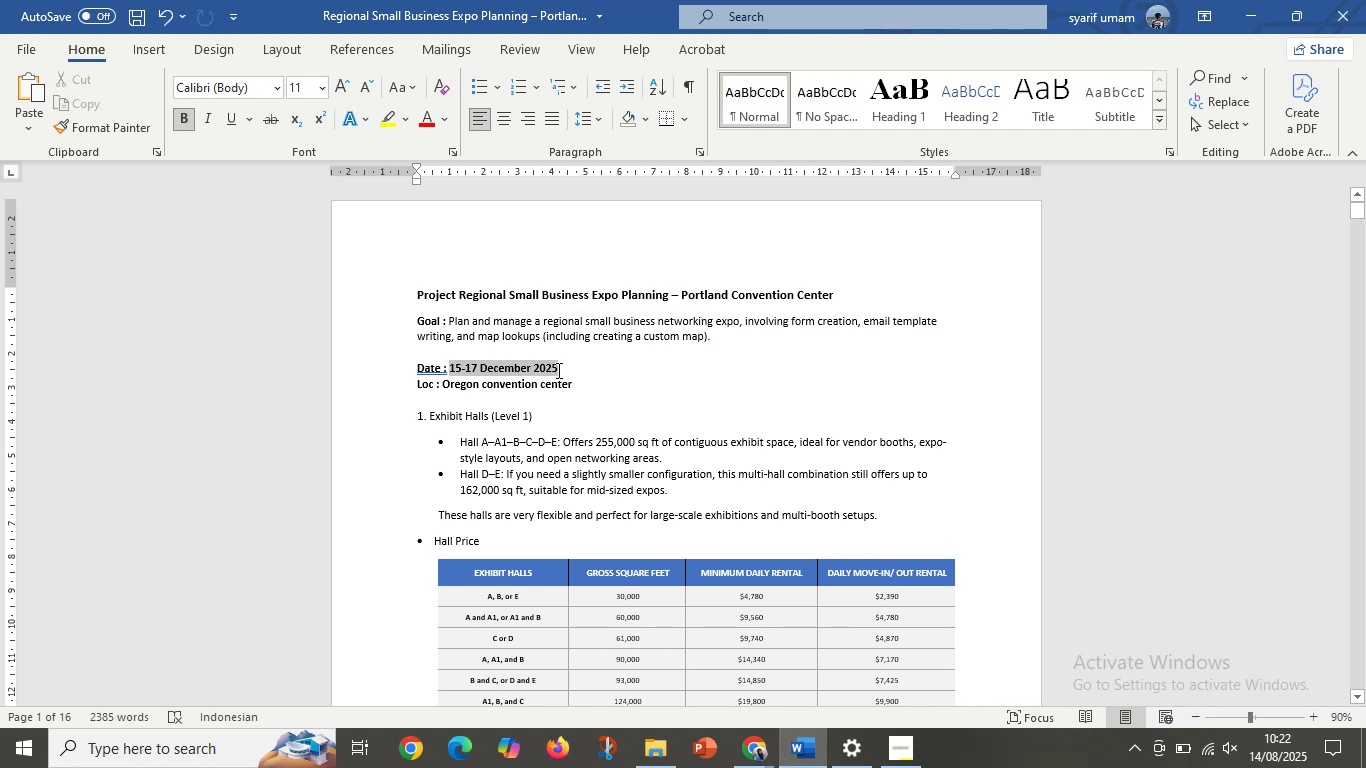 
hold_key(key=ControlLeft, duration=1.51)
 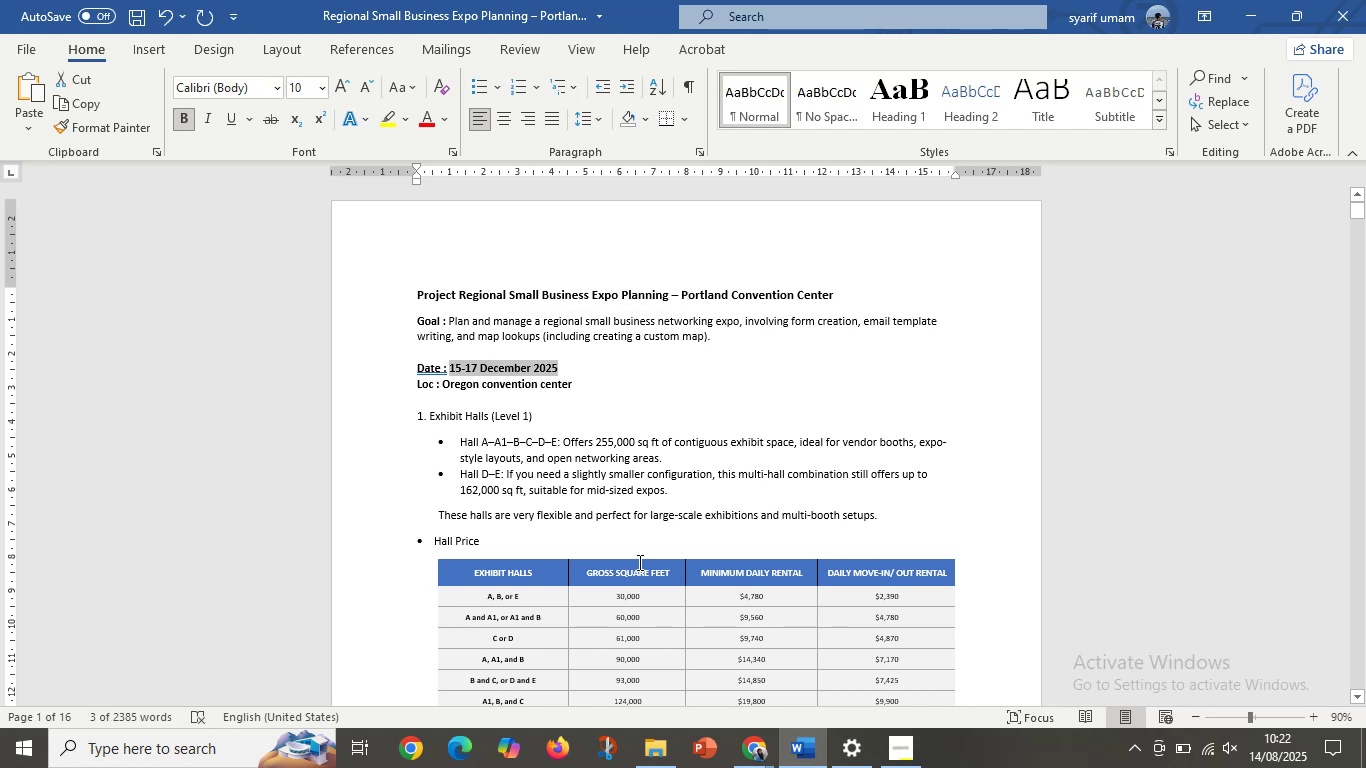 
key(Control+C)
 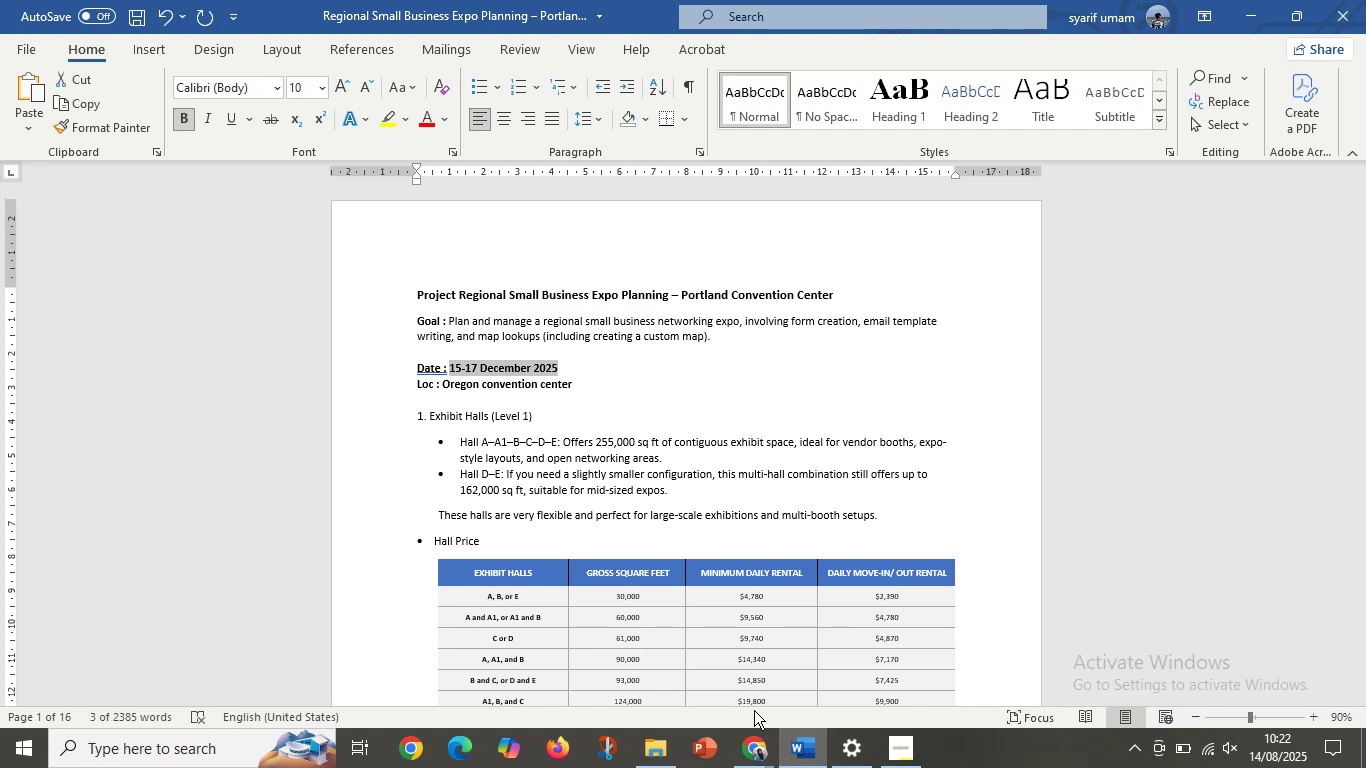 
left_click([760, 750])
 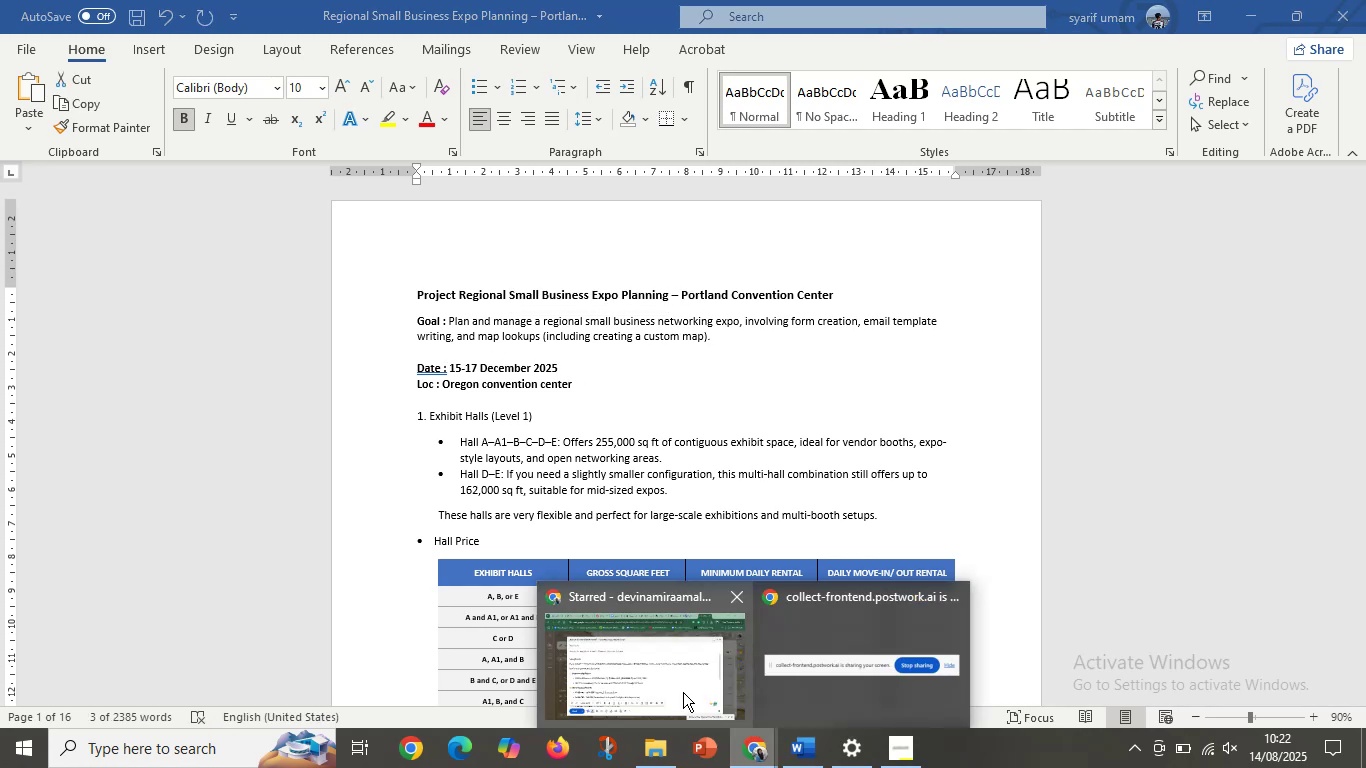 
left_click([659, 681])
 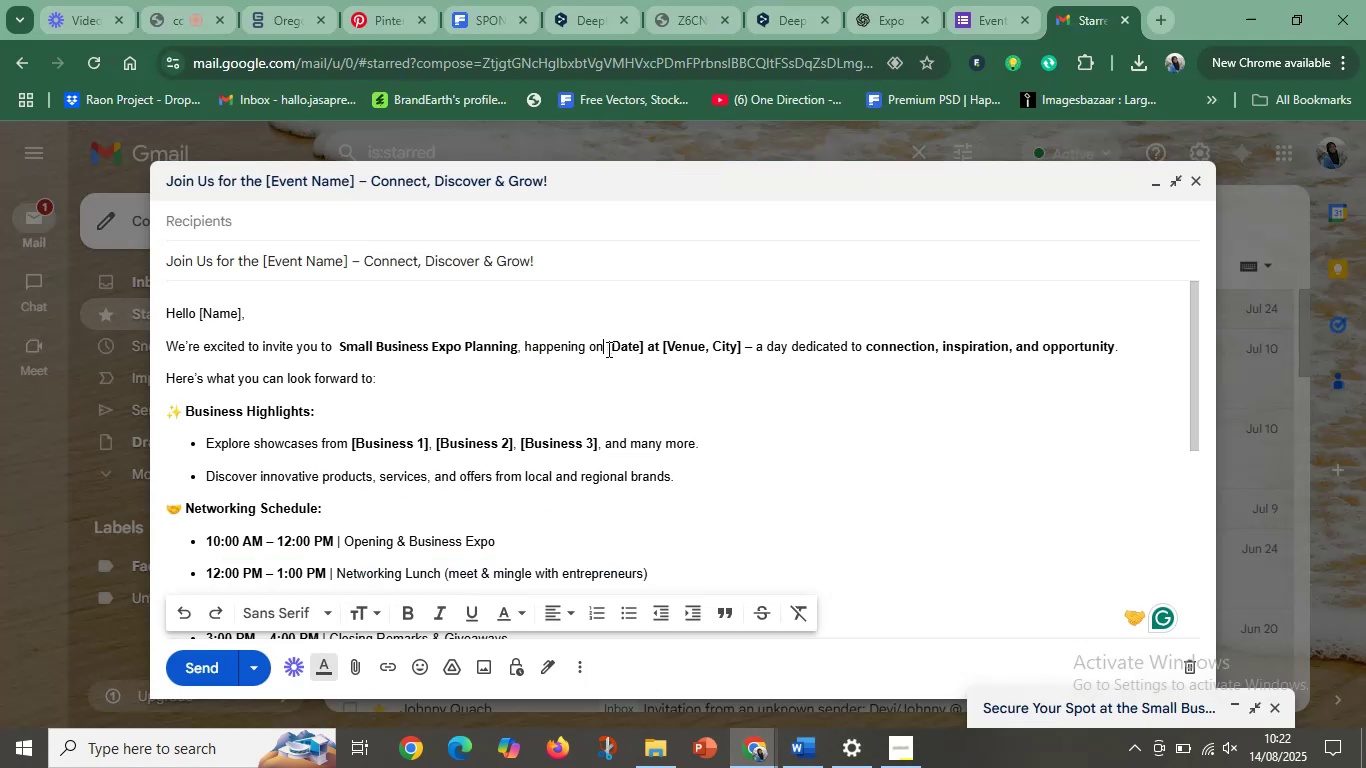 
left_click_drag(start_coordinate=[608, 349], to_coordinate=[643, 345])
 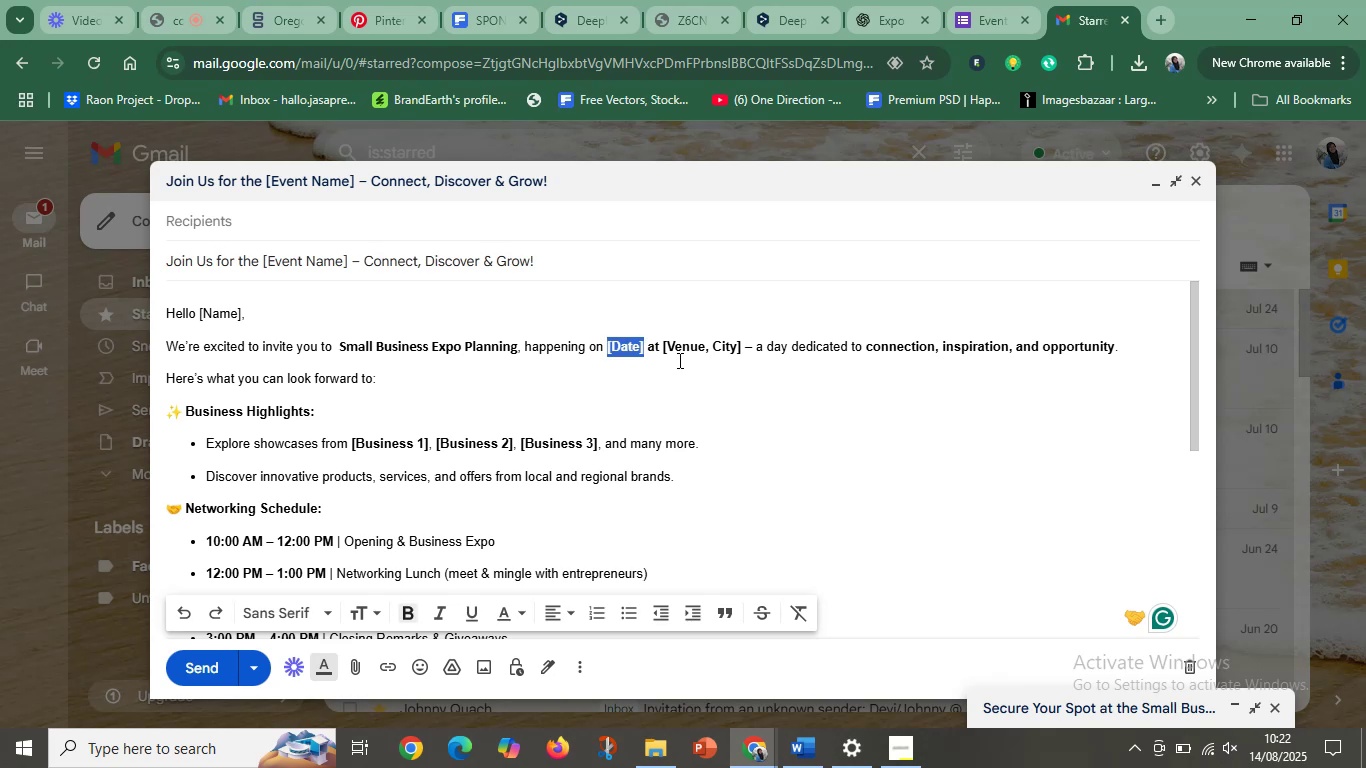 
key(Control+V)
 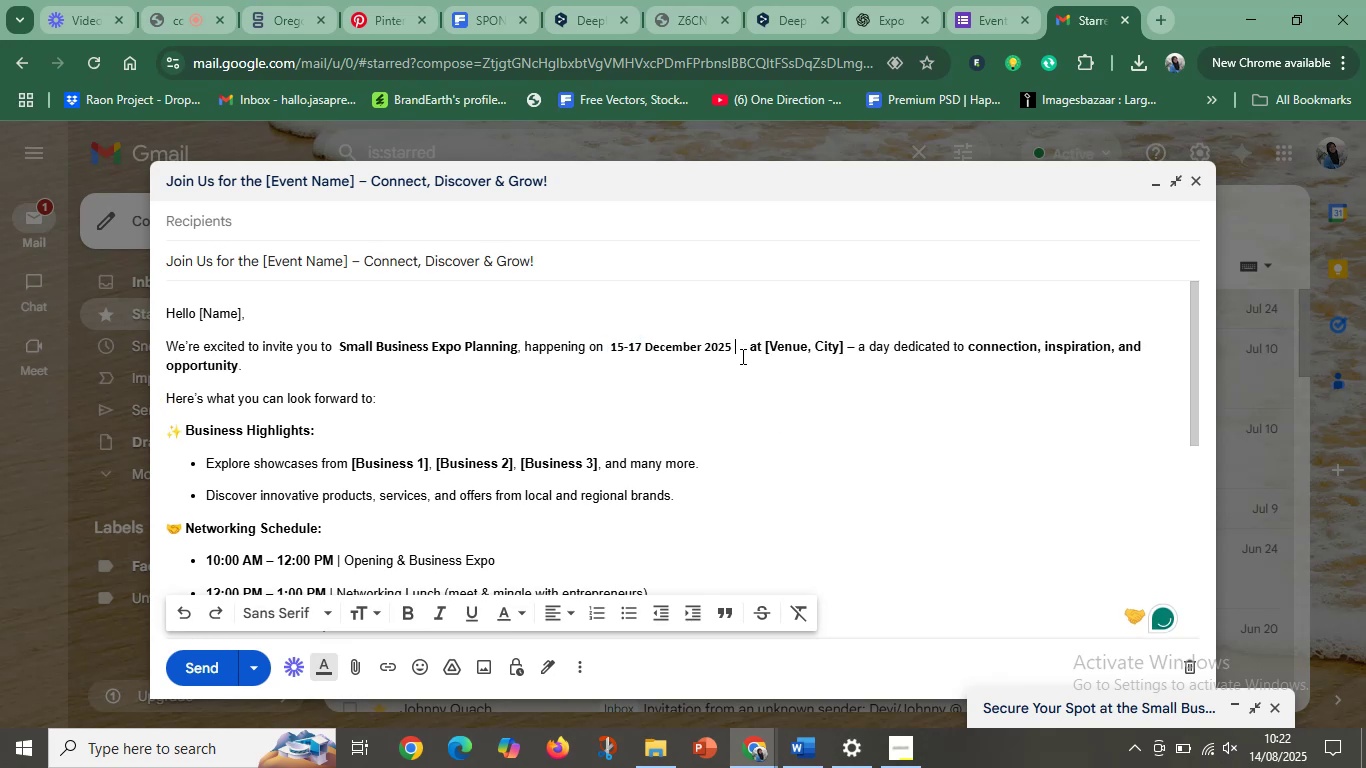 
left_click_drag(start_coordinate=[730, 341], to_coordinate=[749, 340])
 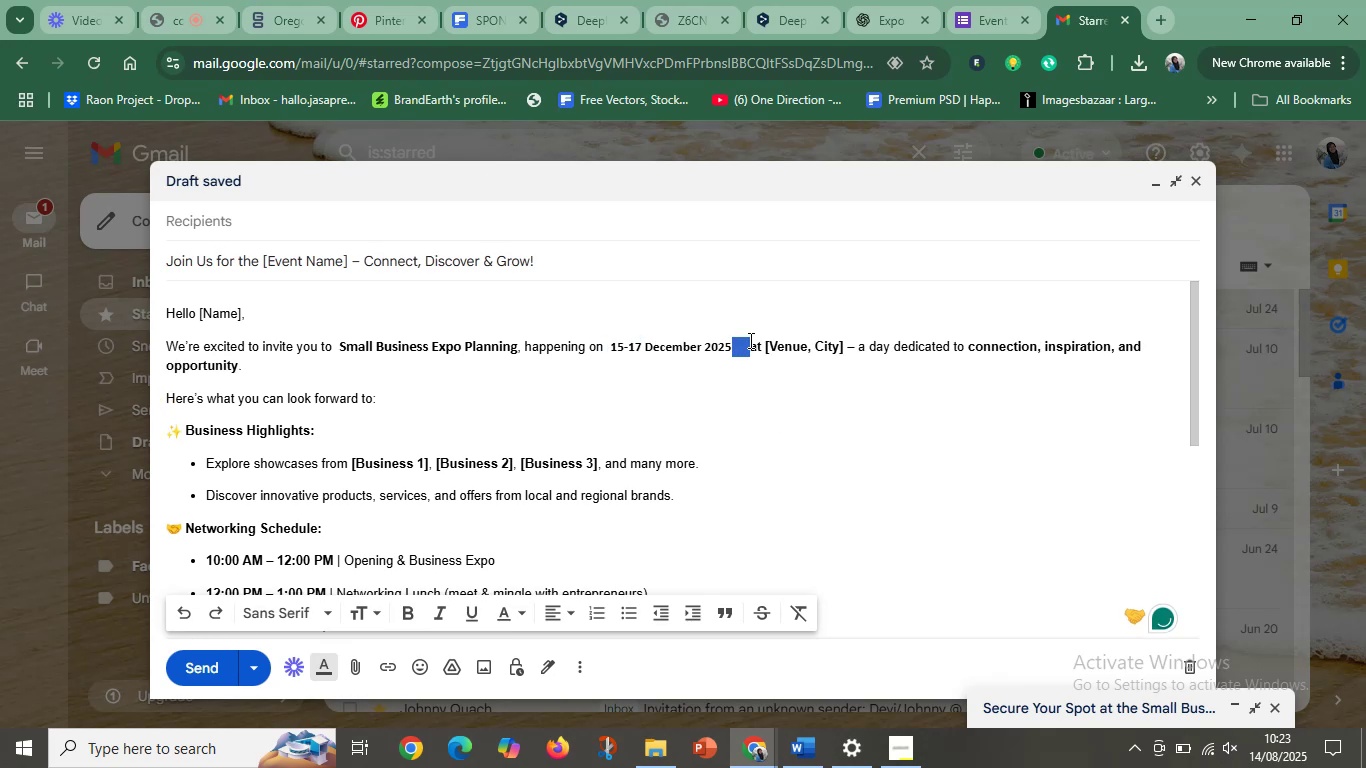 
key(Delete)
 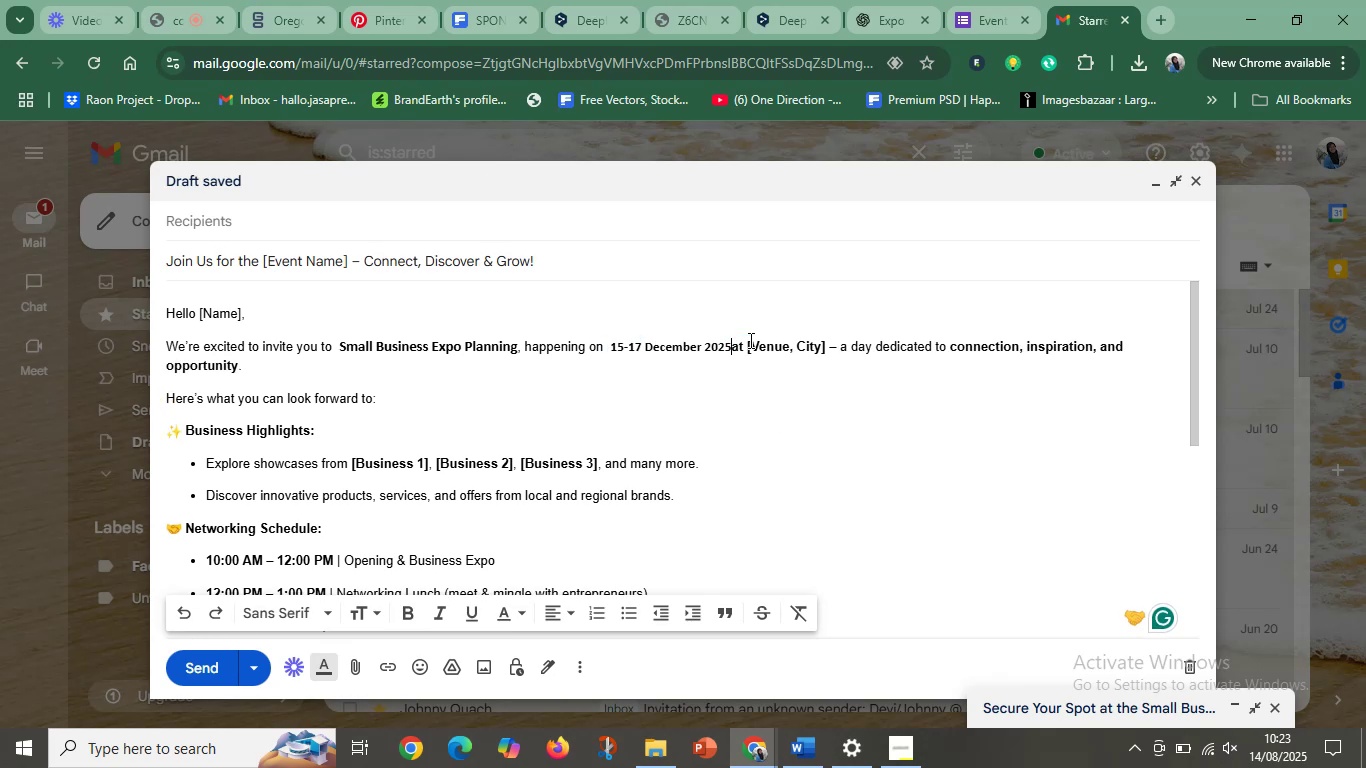 
key(Space)
 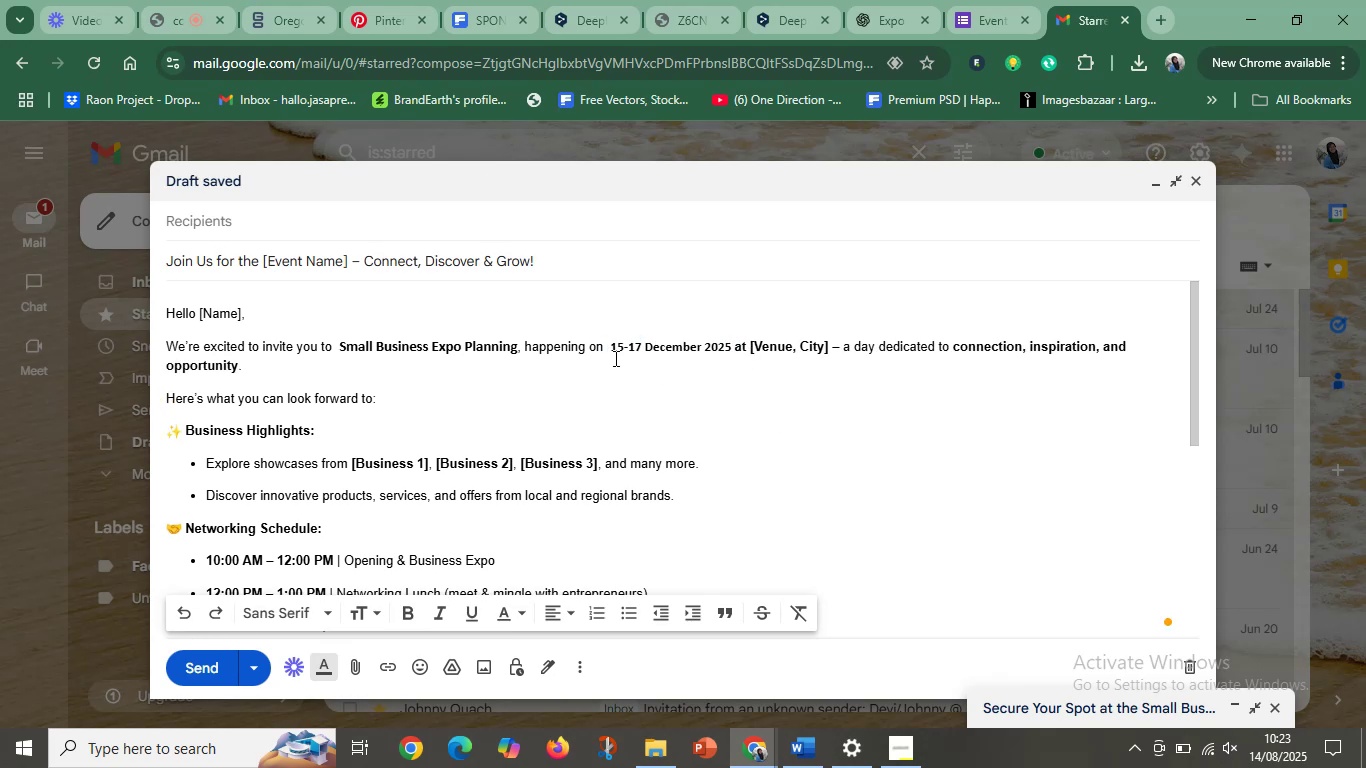 
left_click_drag(start_coordinate=[602, 343], to_coordinate=[613, 343])
 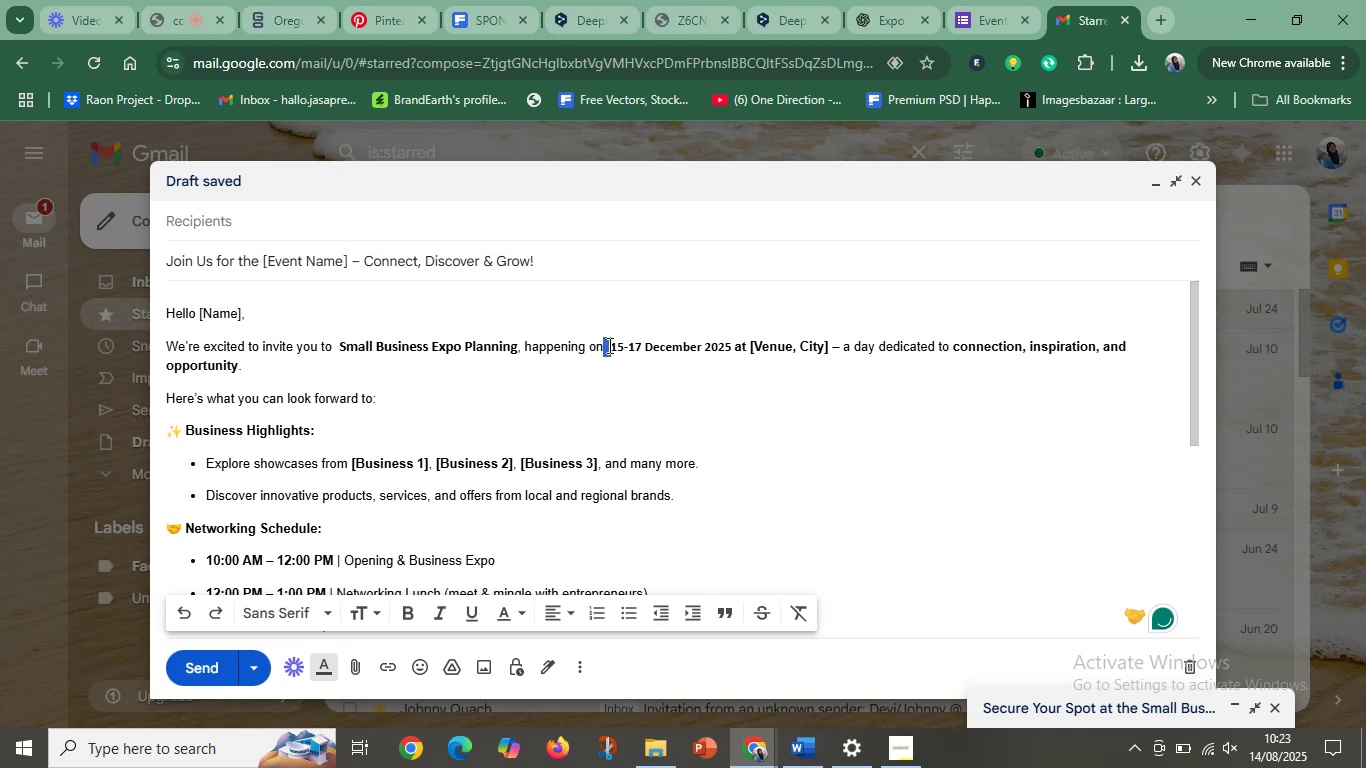 
key(Backspace)
 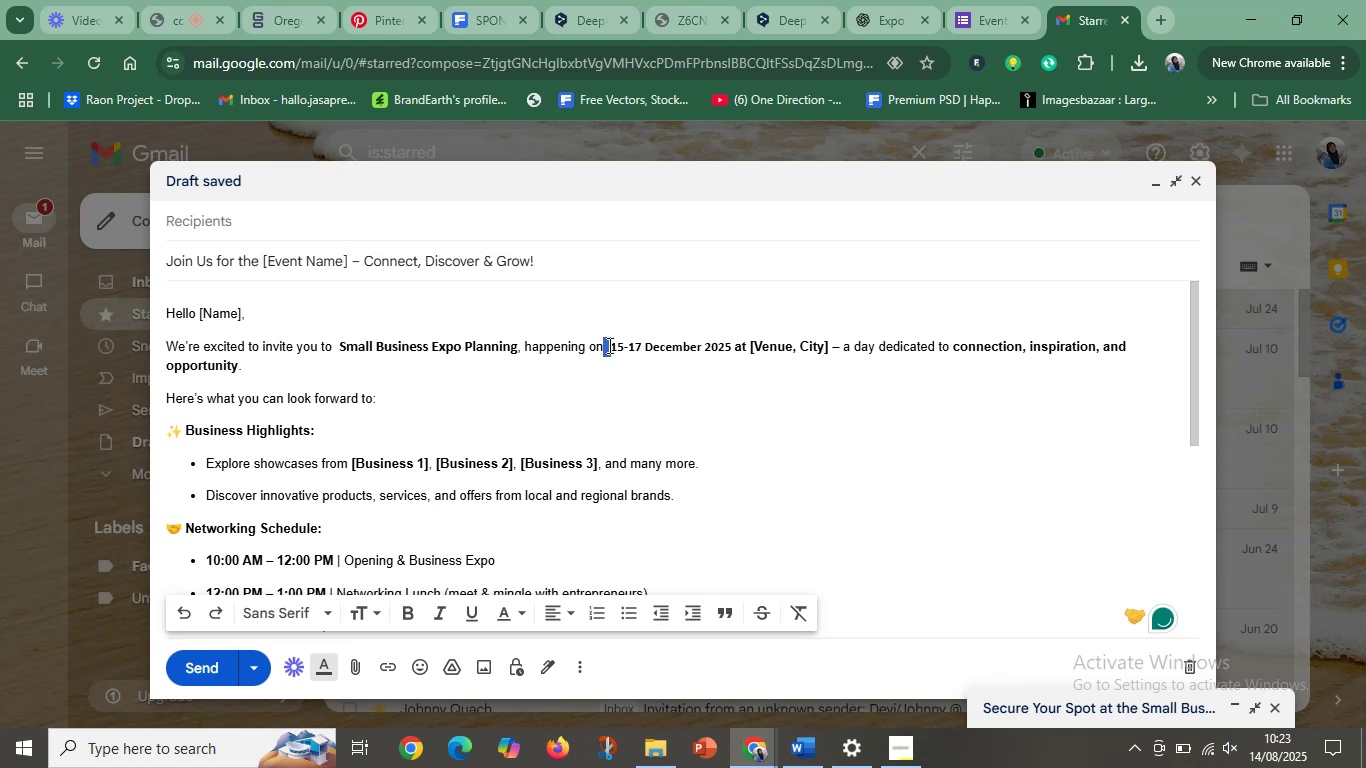 
key(Space)
 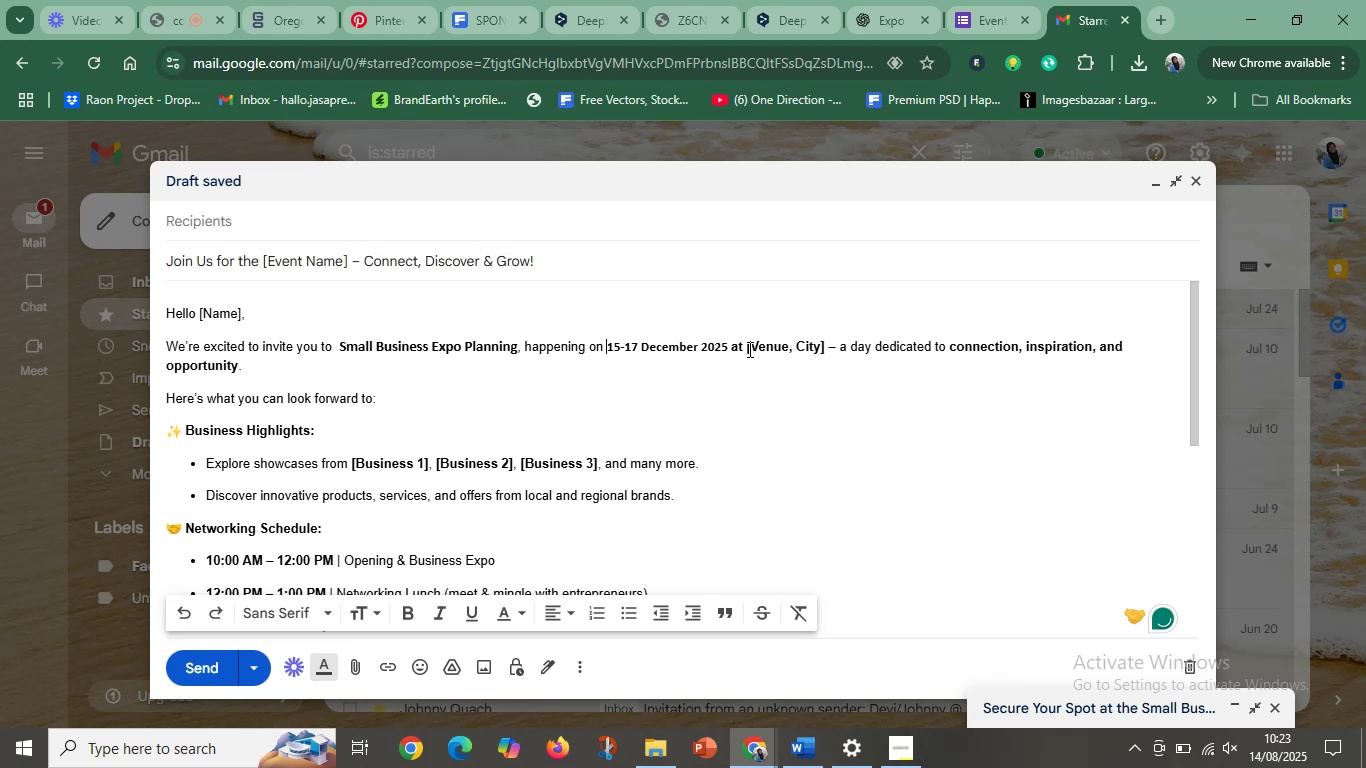 
left_click([737, 354])
 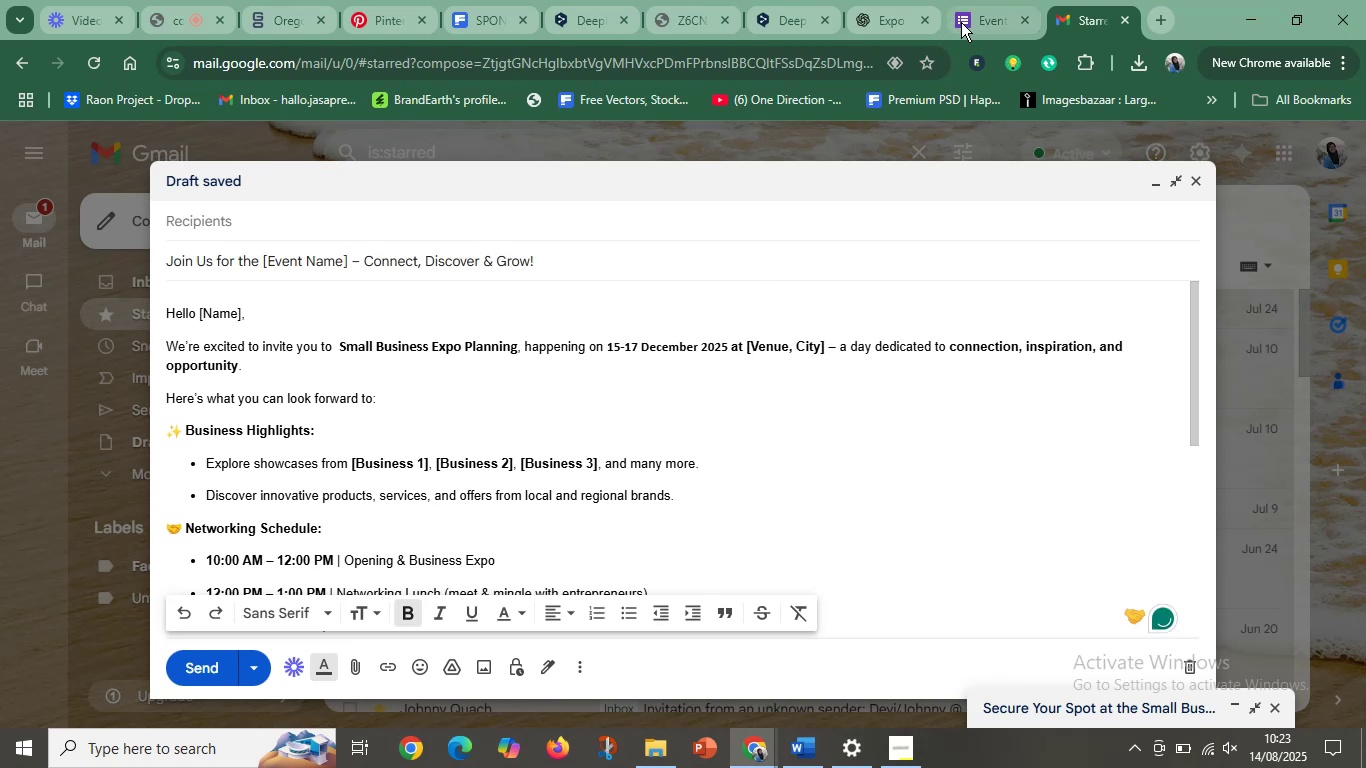 
left_click([980, 0])
 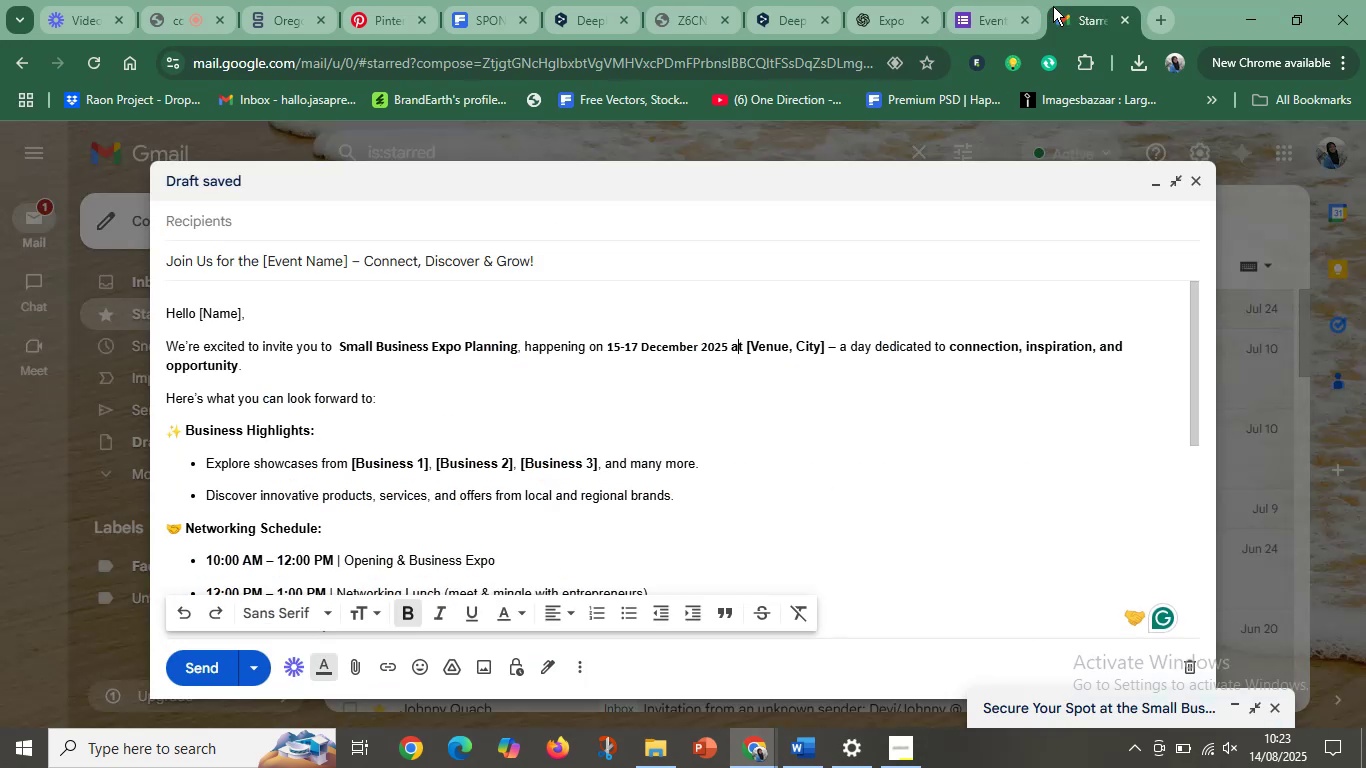 
left_click([889, 4])
 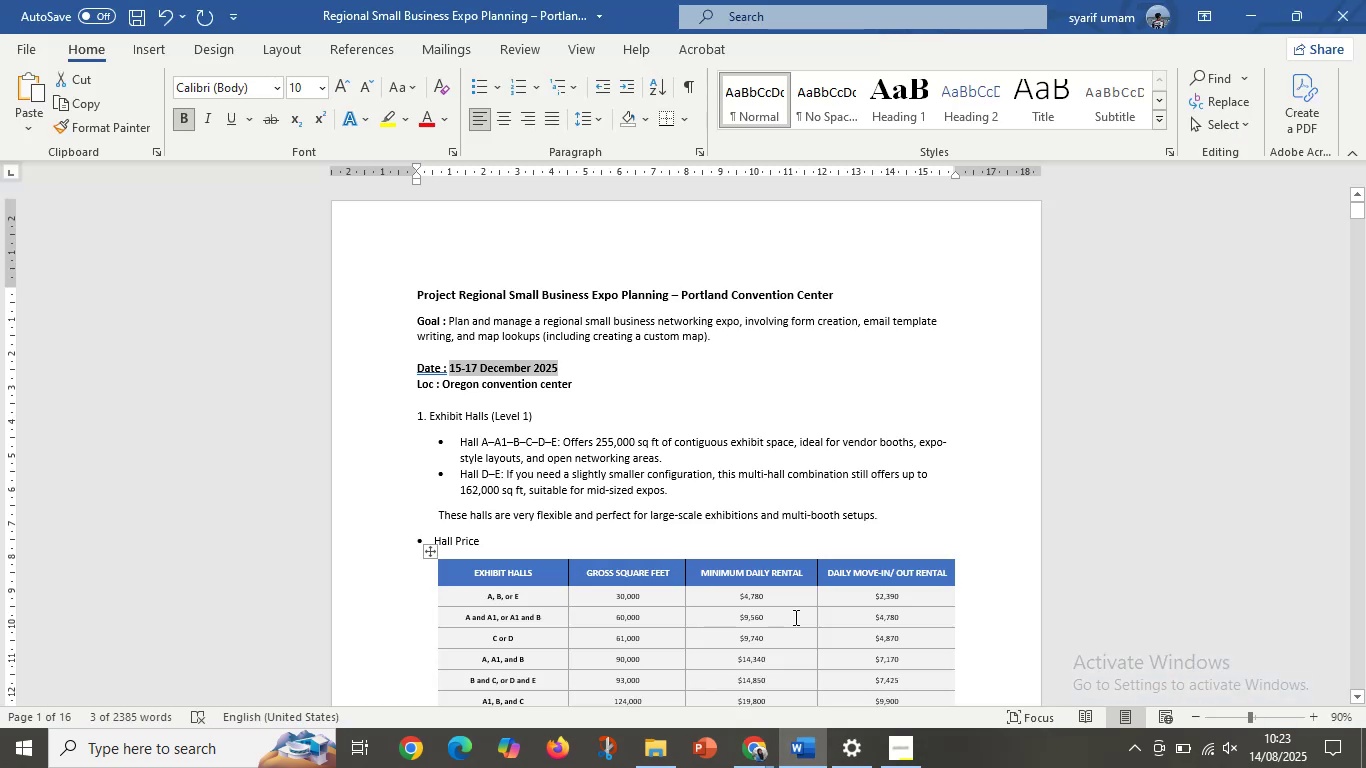 
left_click([510, 357])
 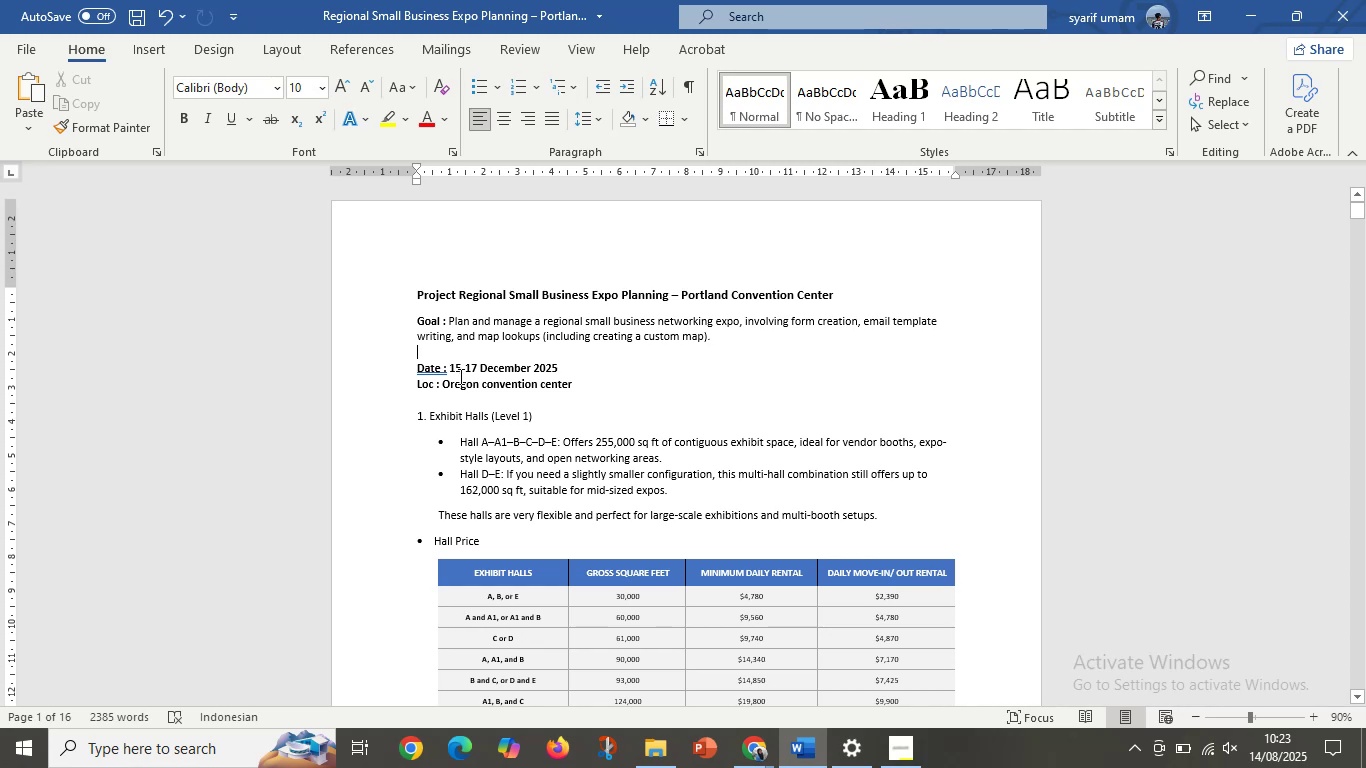 
left_click_drag(start_coordinate=[443, 386], to_coordinate=[597, 377])
 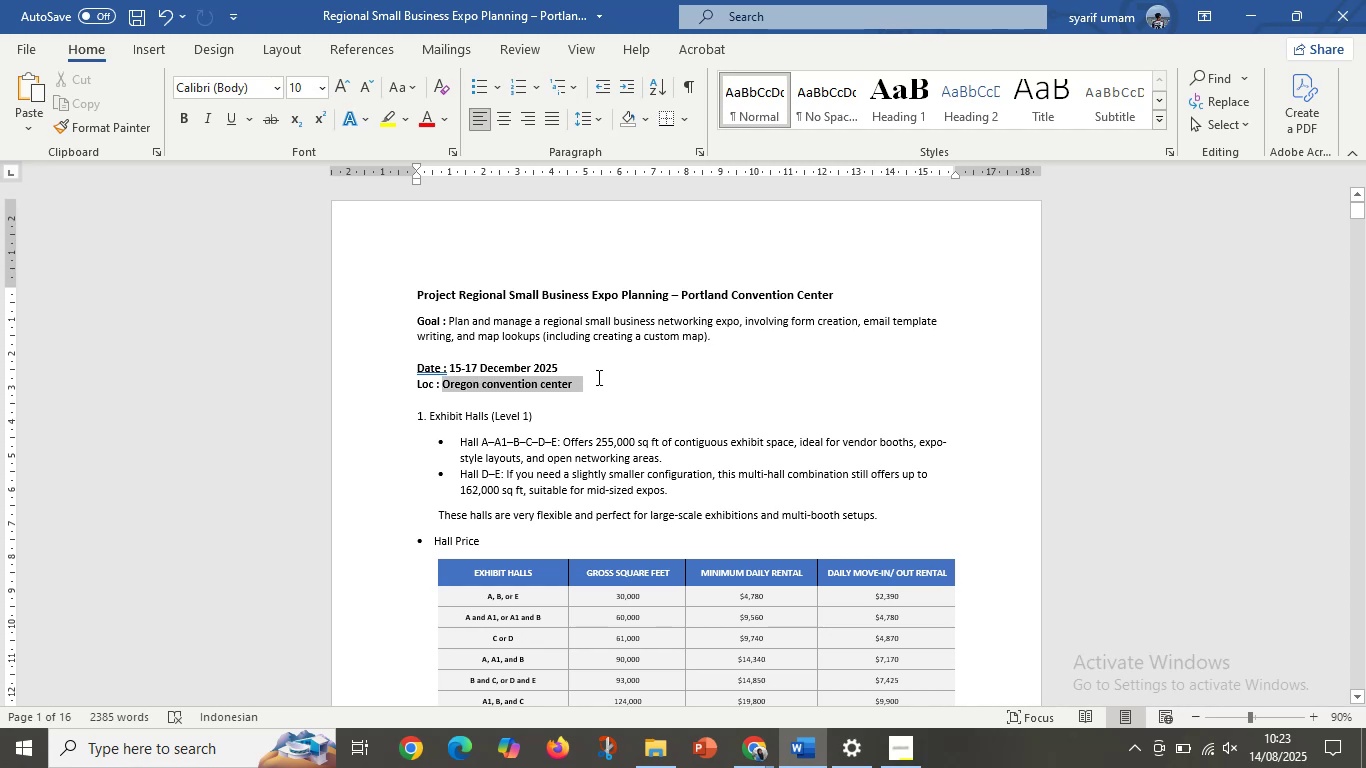 
hold_key(key=ControlLeft, duration=1.5)
 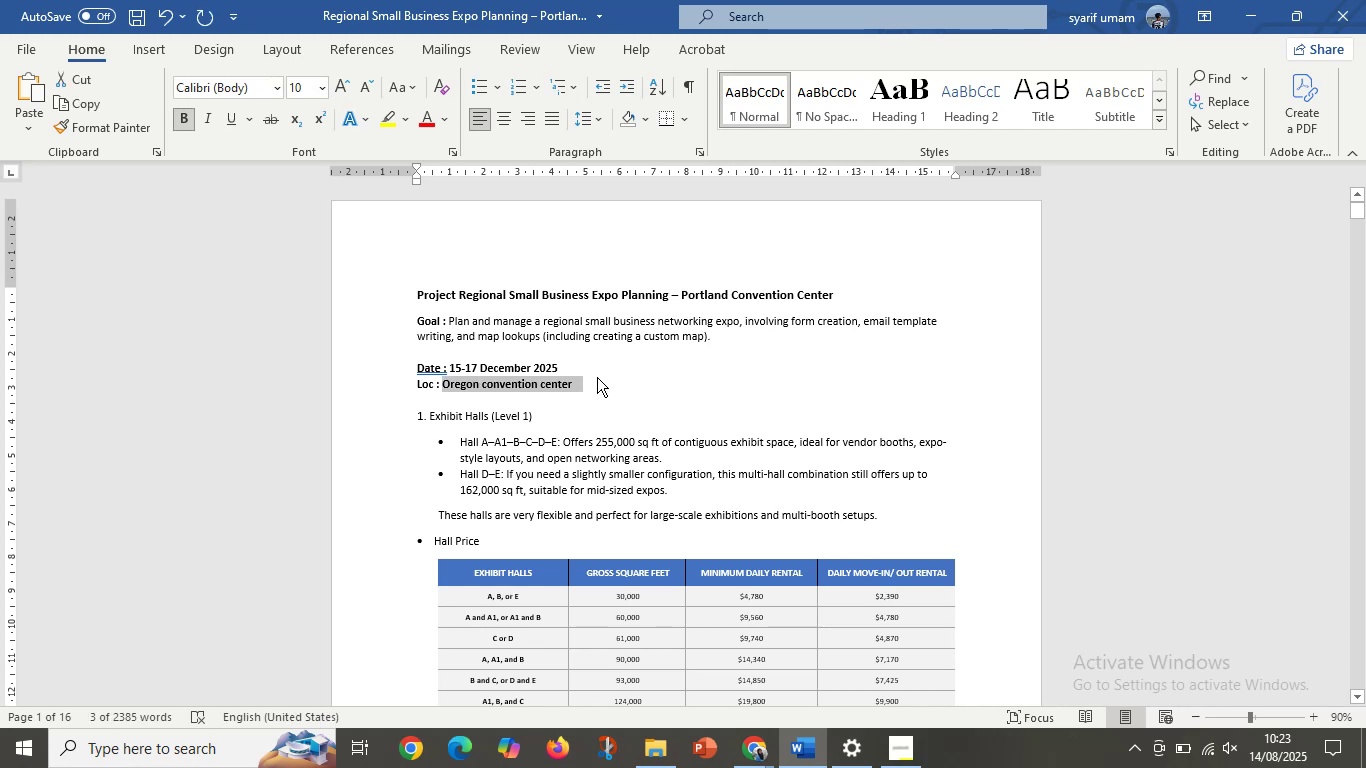 
key(Control+C)
 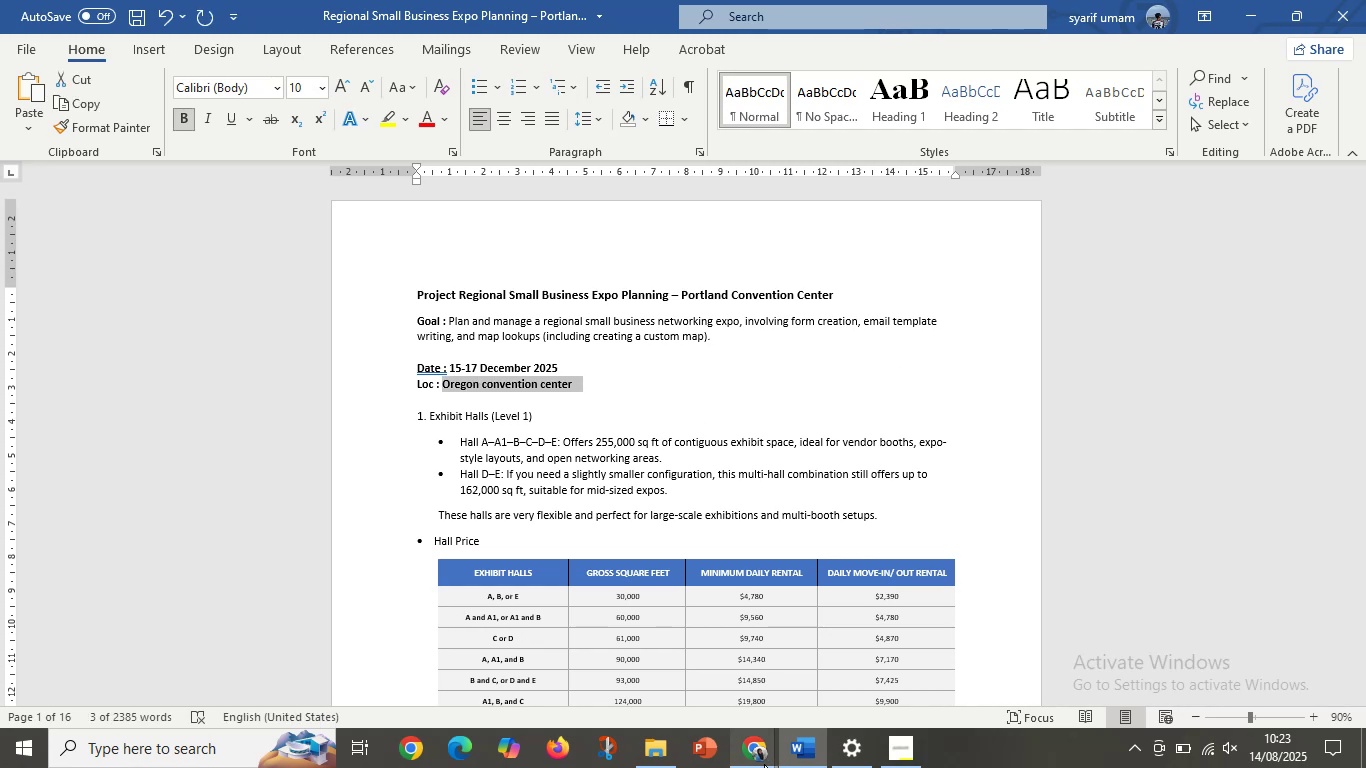 
left_click([764, 765])
 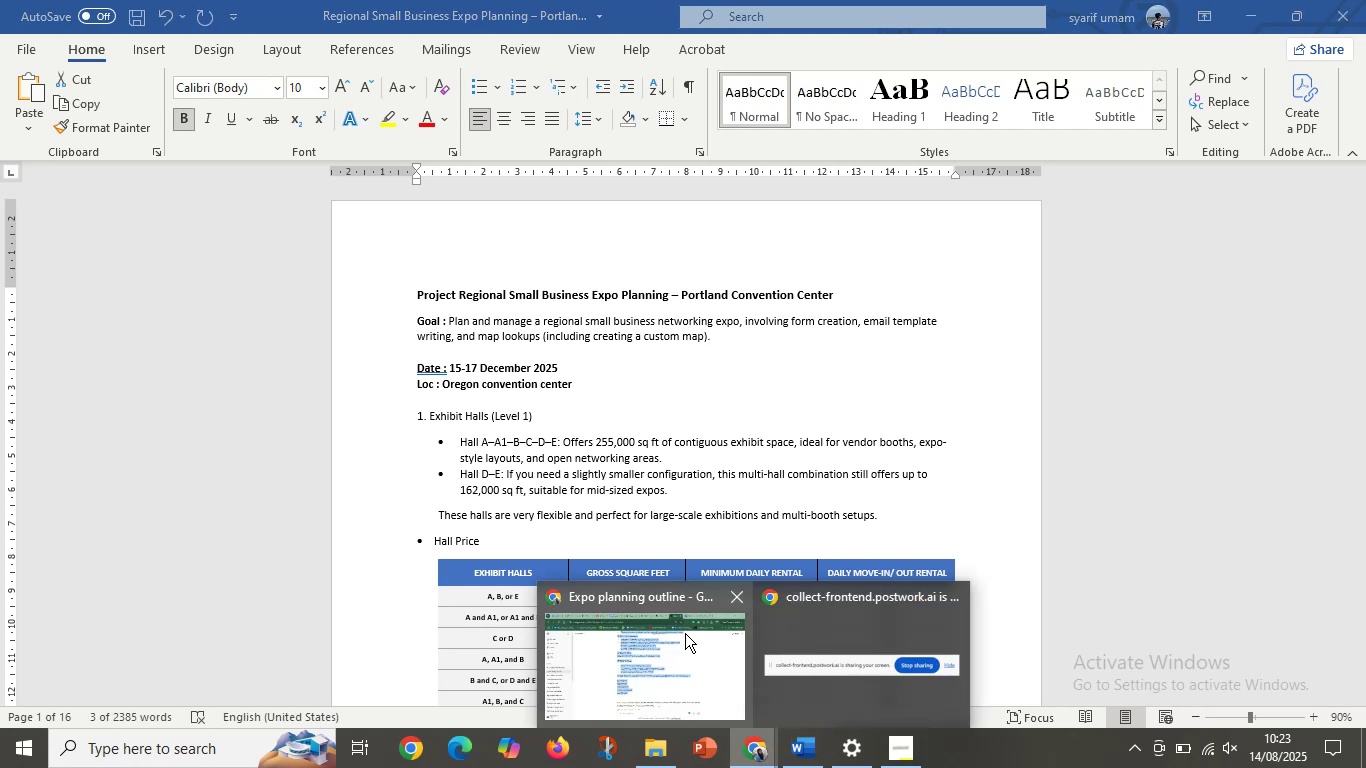 
left_click([685, 633])
 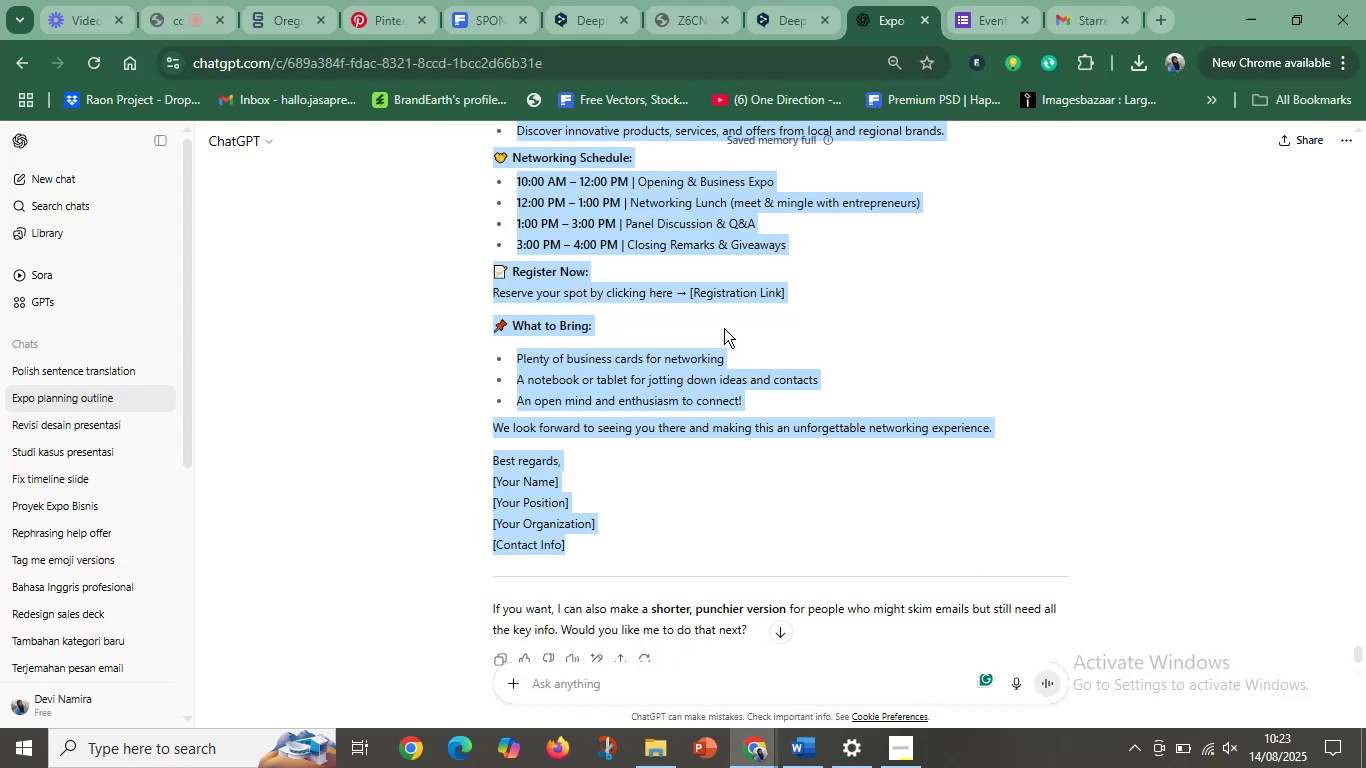 
left_click([724, 328])
 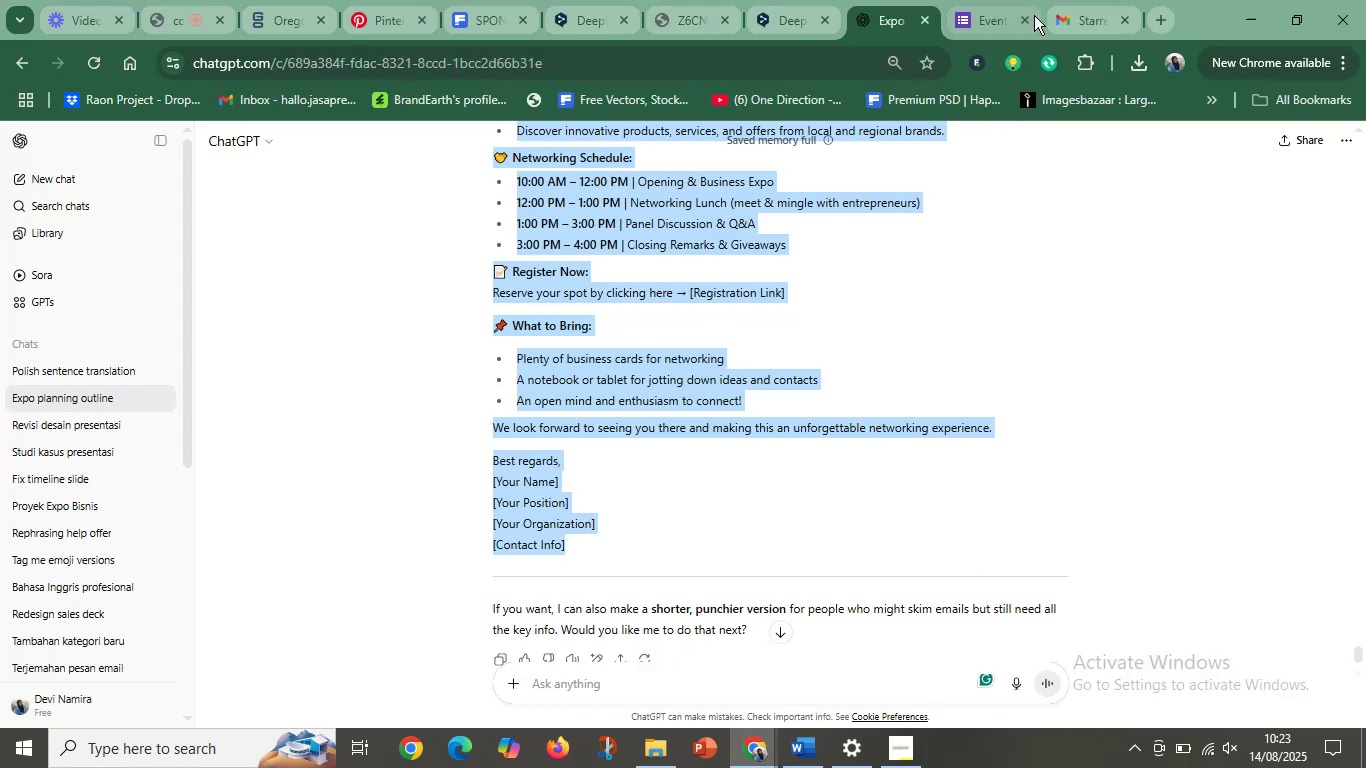 
left_click([1074, 6])
 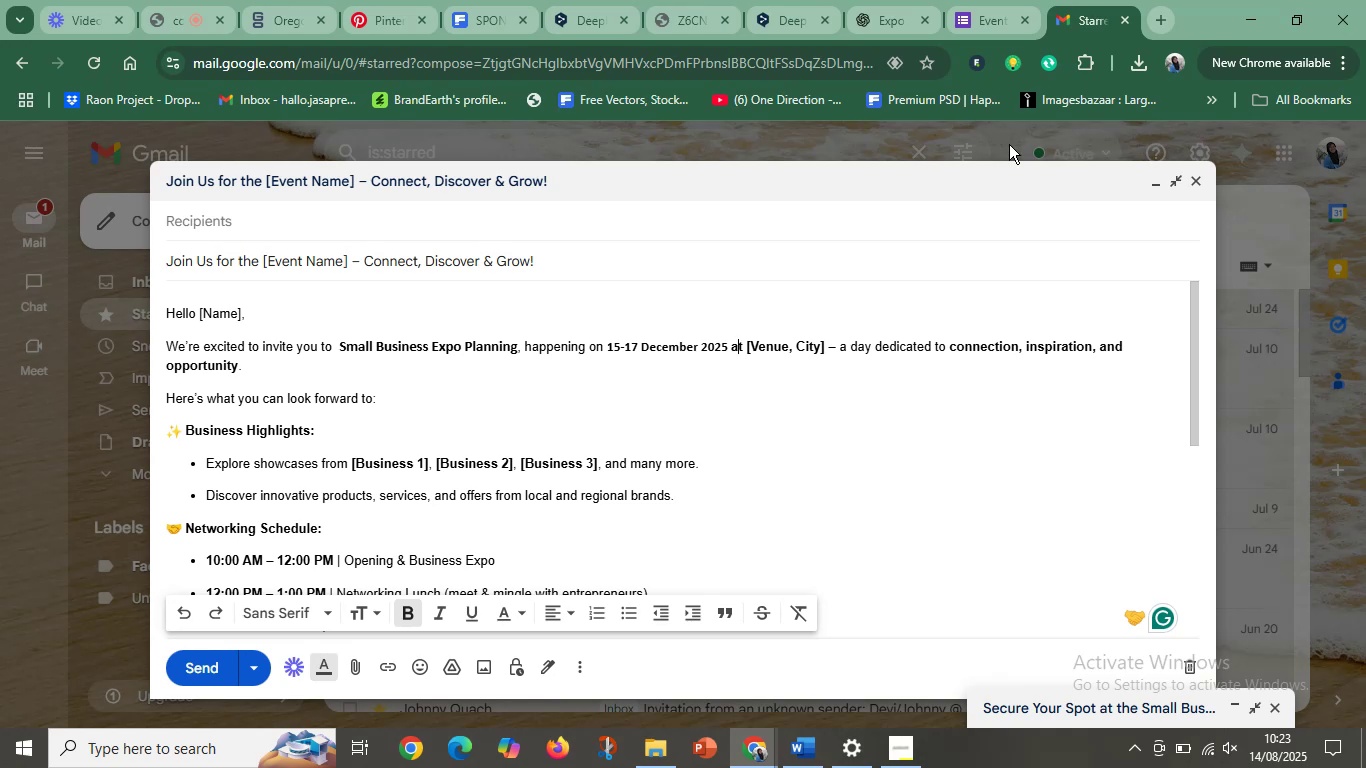 
wait(12.56)
 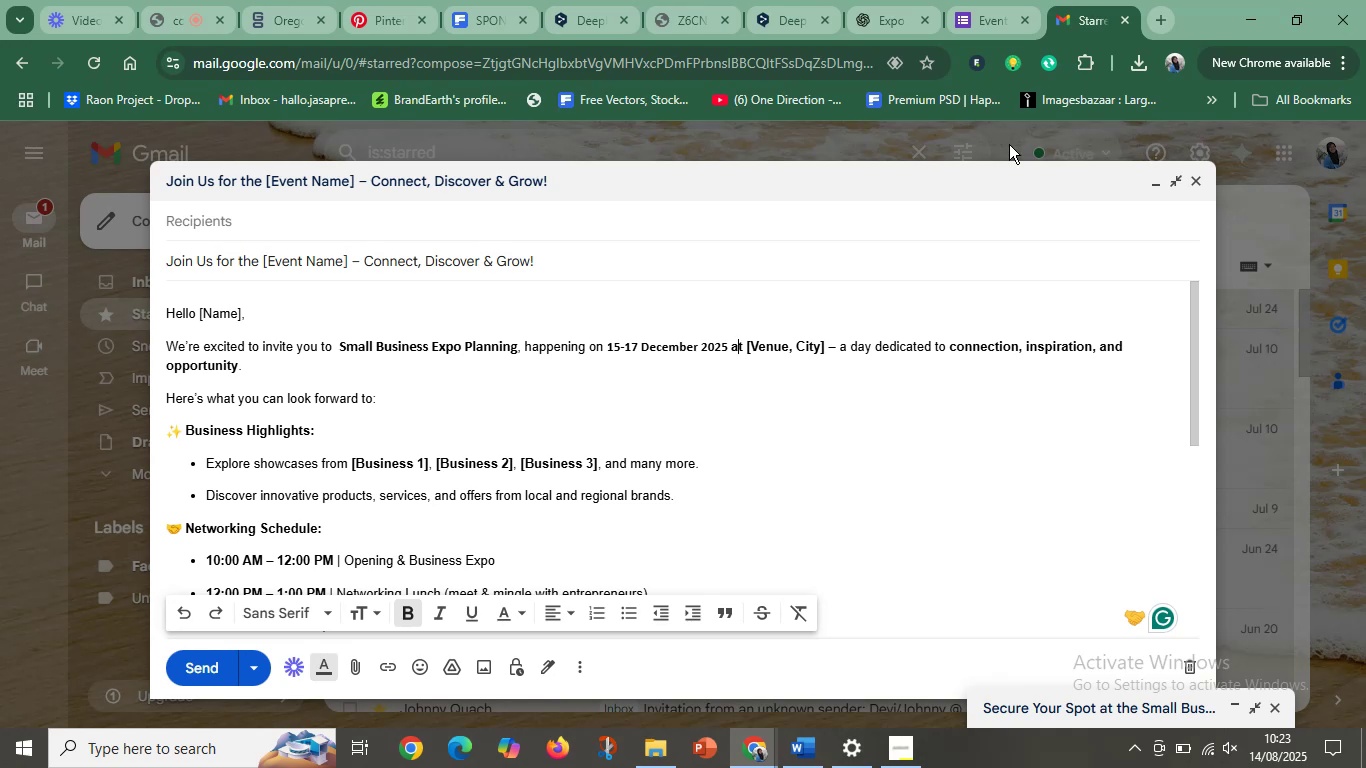 
left_click([463, 459])
 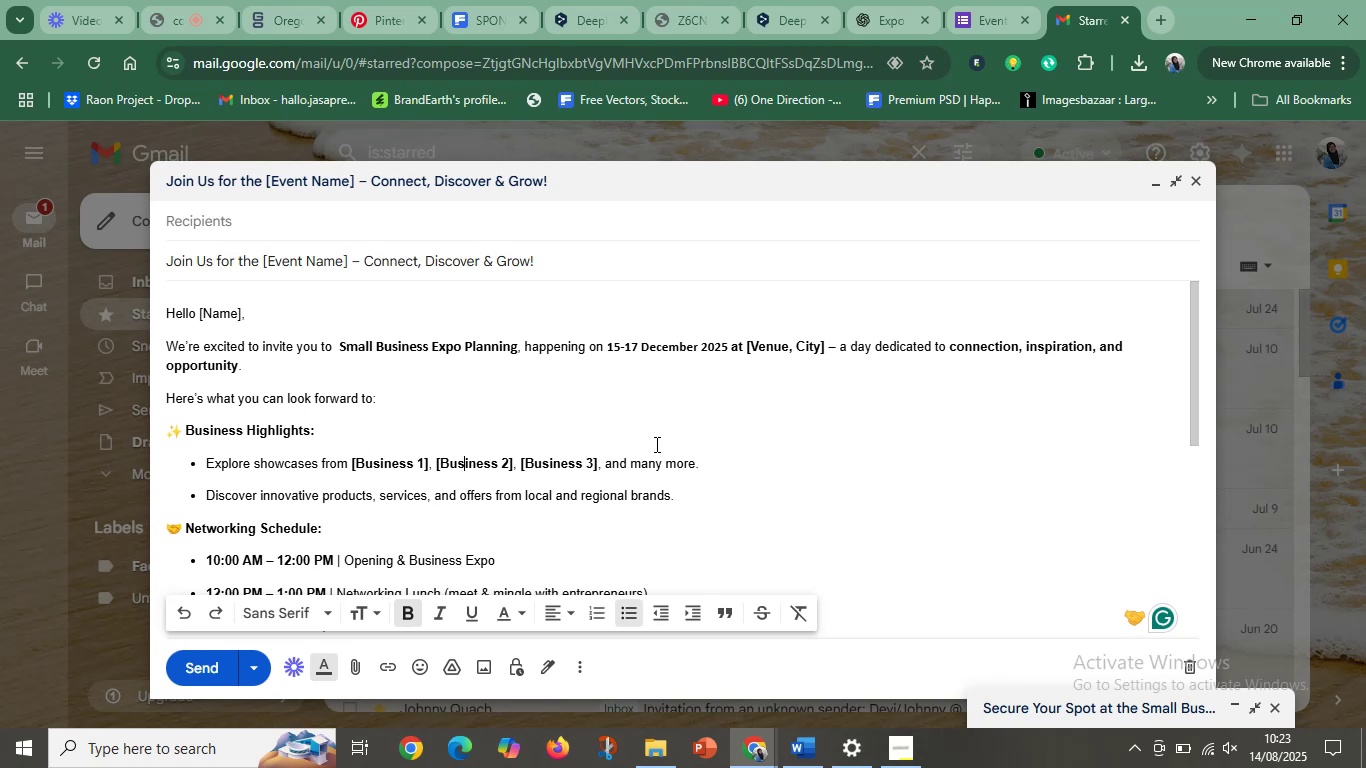 
wait(8.38)
 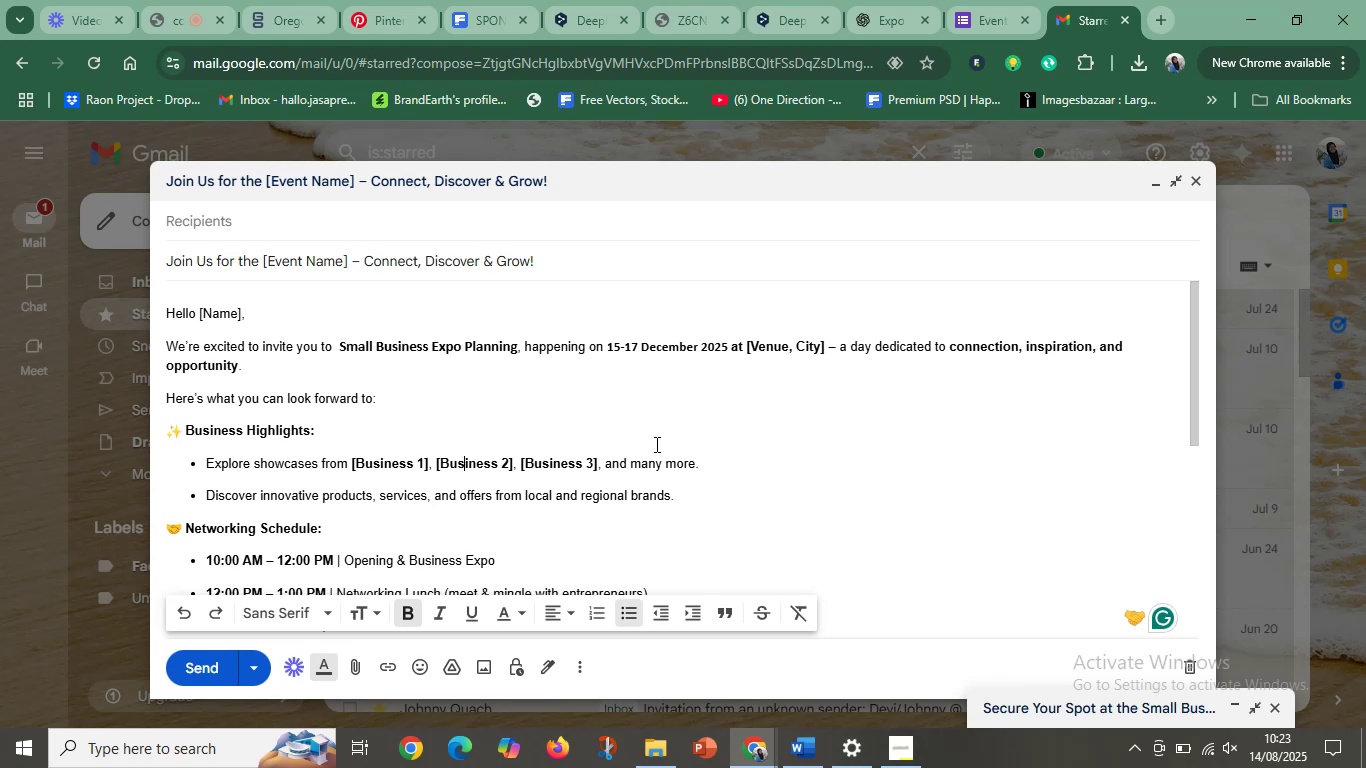 
left_click([255, 372])
 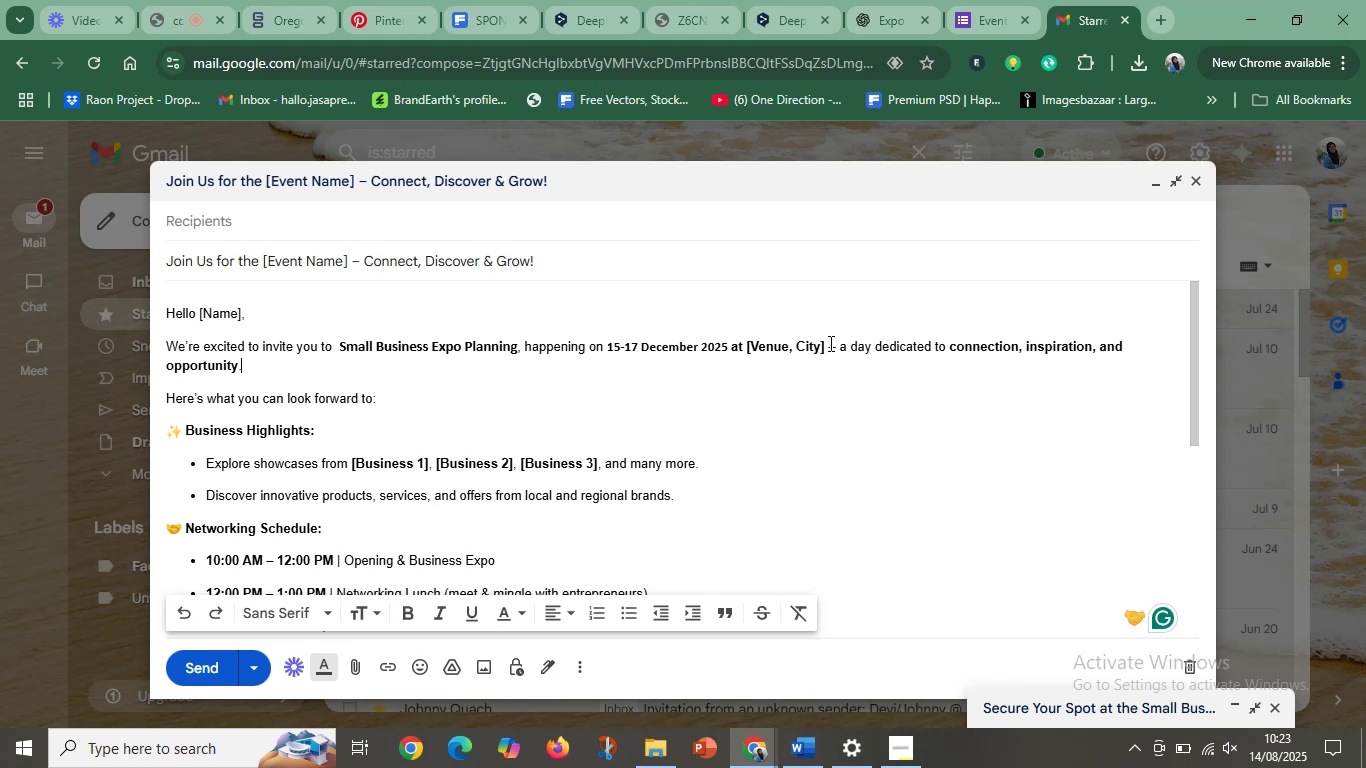 
left_click_drag(start_coordinate=[824, 346], to_coordinate=[746, 346])
 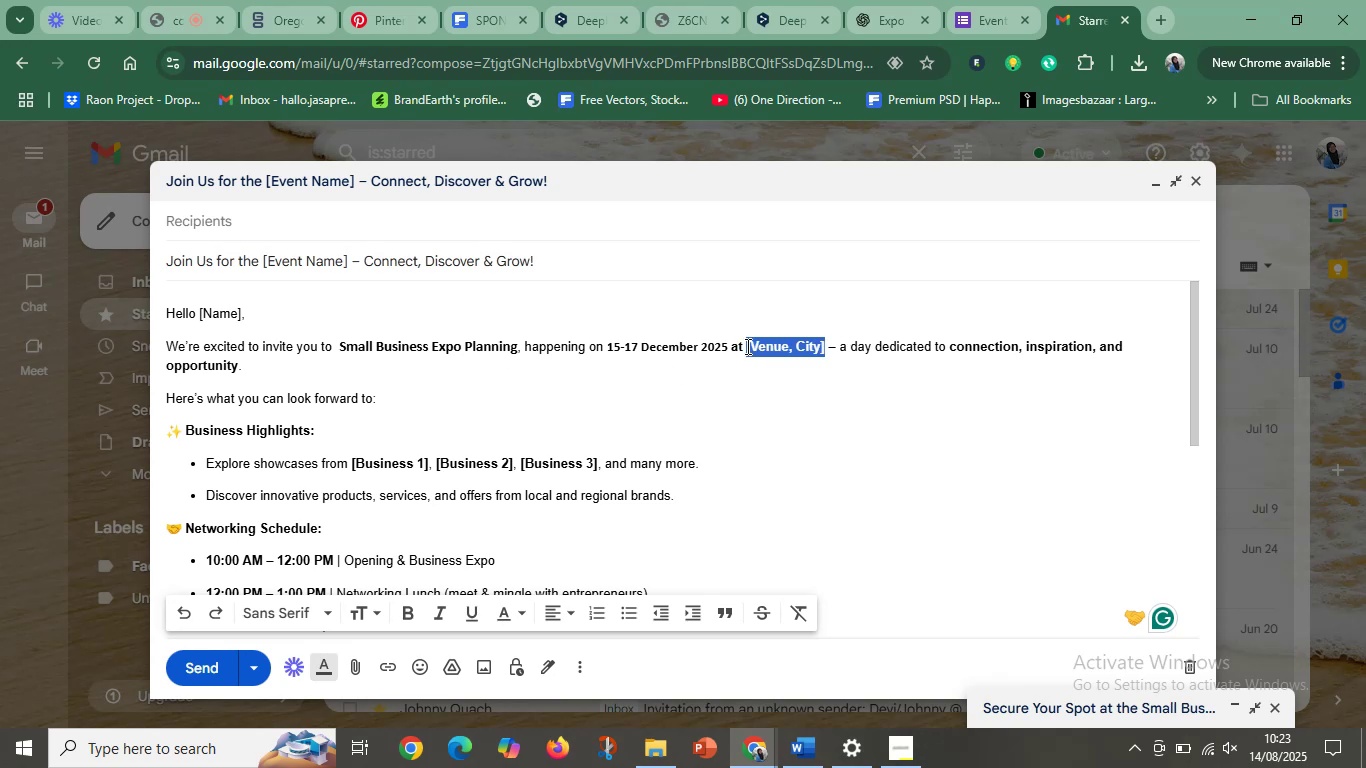 
key(Control+V)
 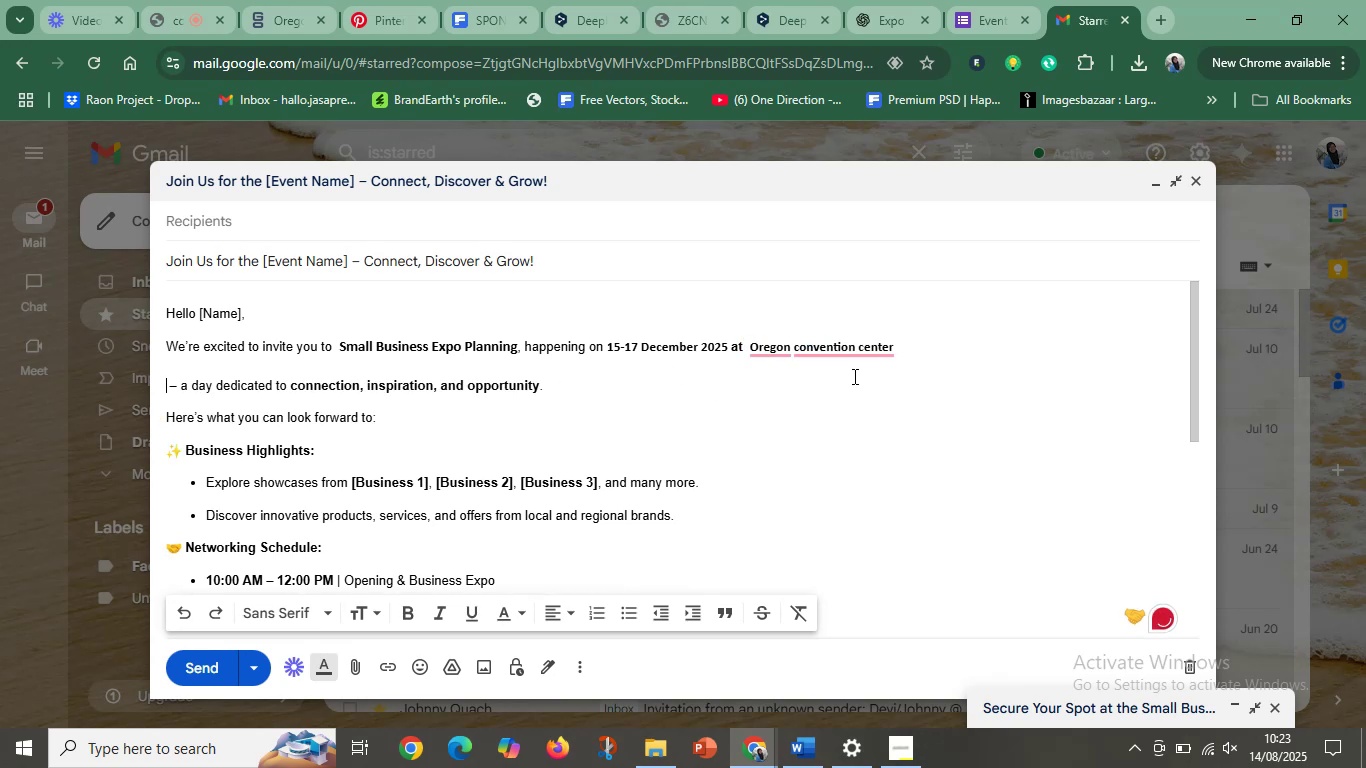 
left_click([910, 344])
 